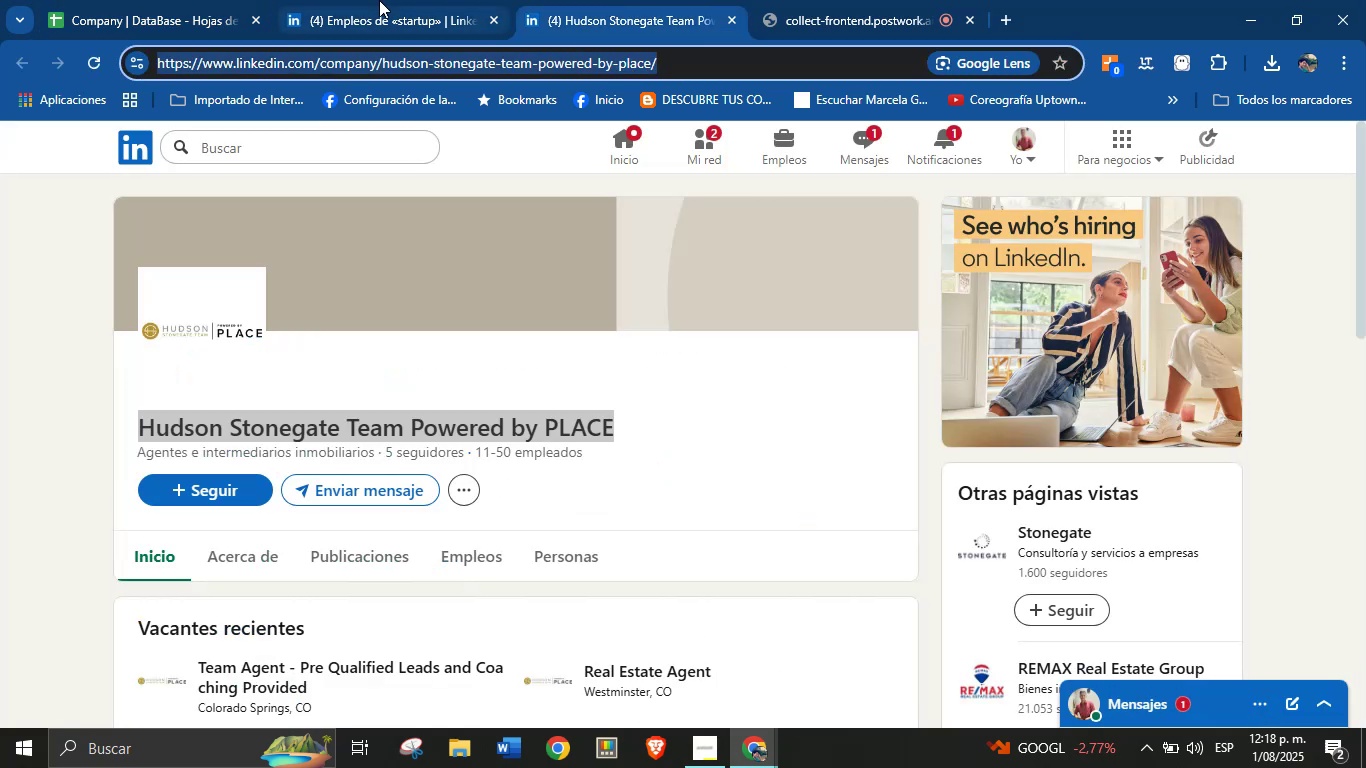 
double_click([273, 0])
 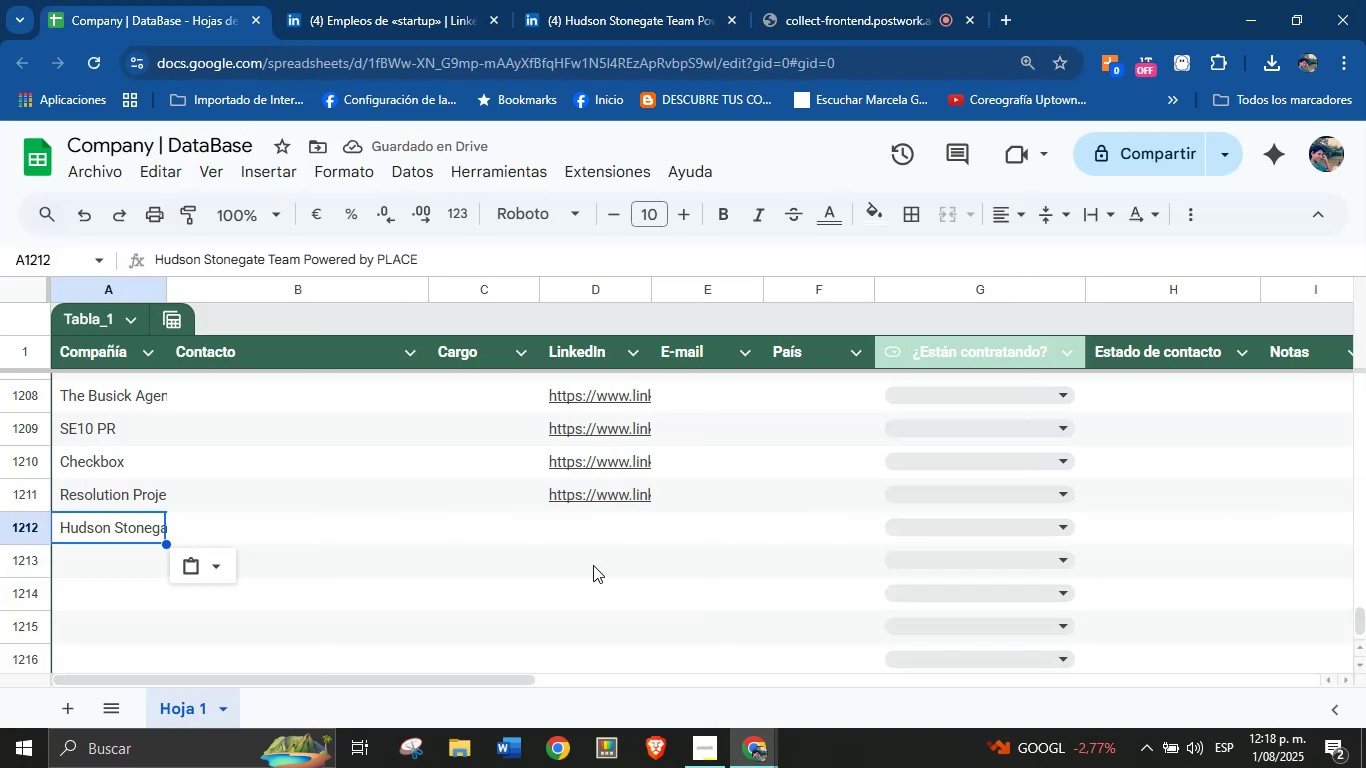 
key(Control+V)
 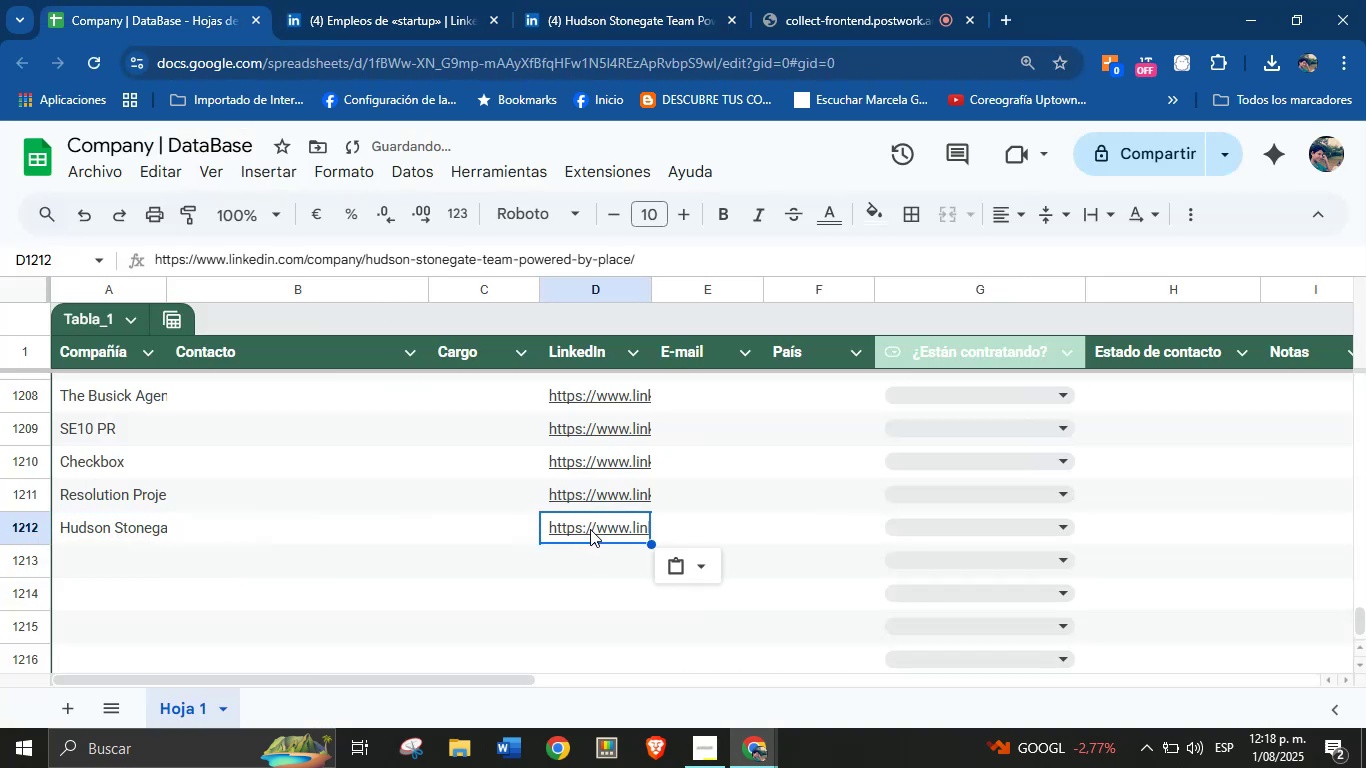 
scroll: coordinate [582, 538], scroll_direction: down, amount: 1.0
 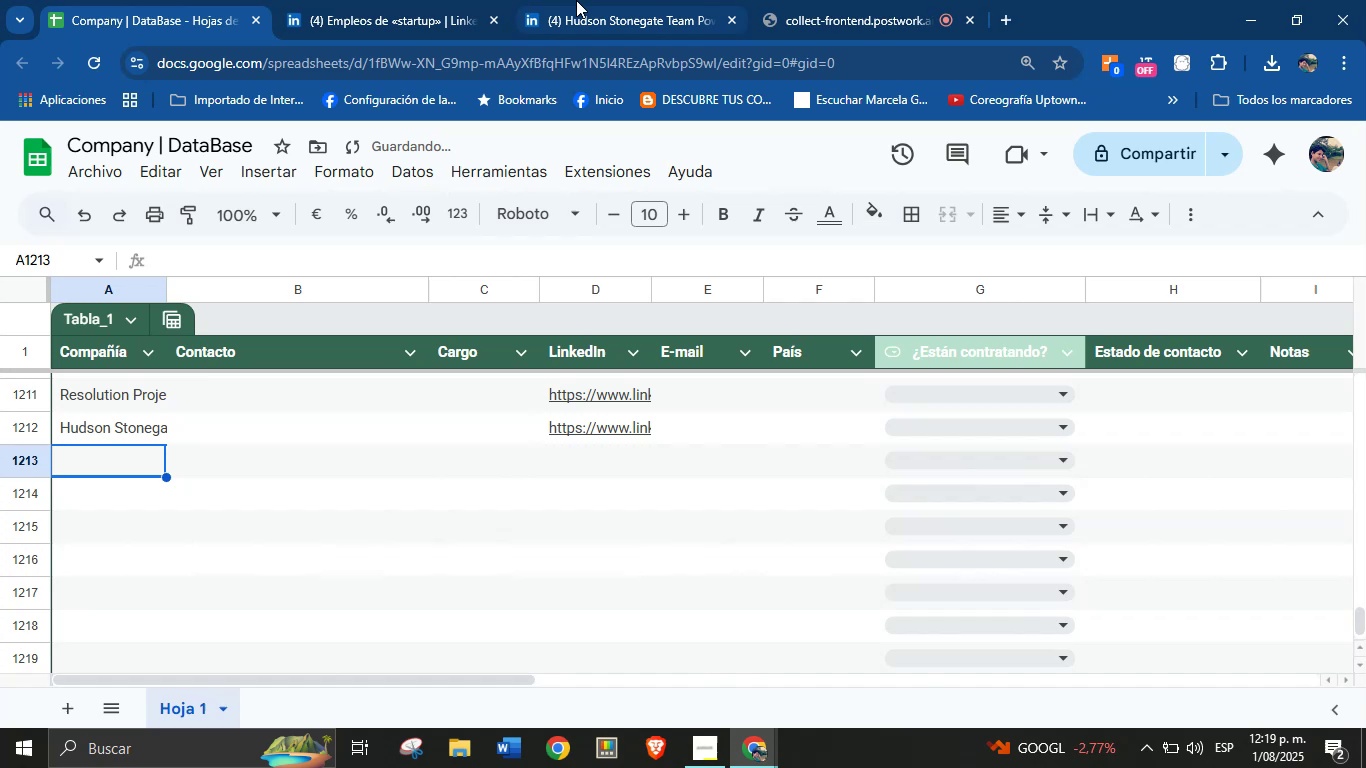 
double_click([615, 0])
 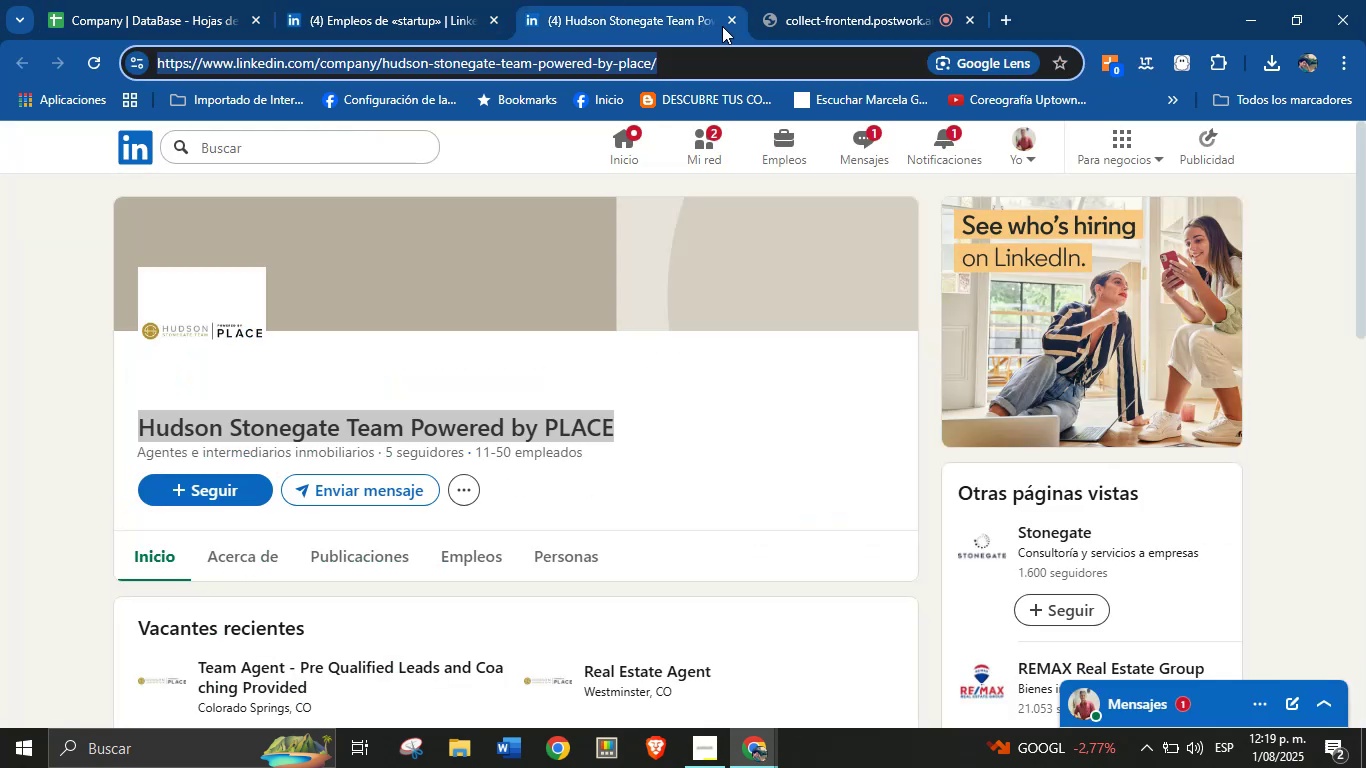 
left_click([723, 24])
 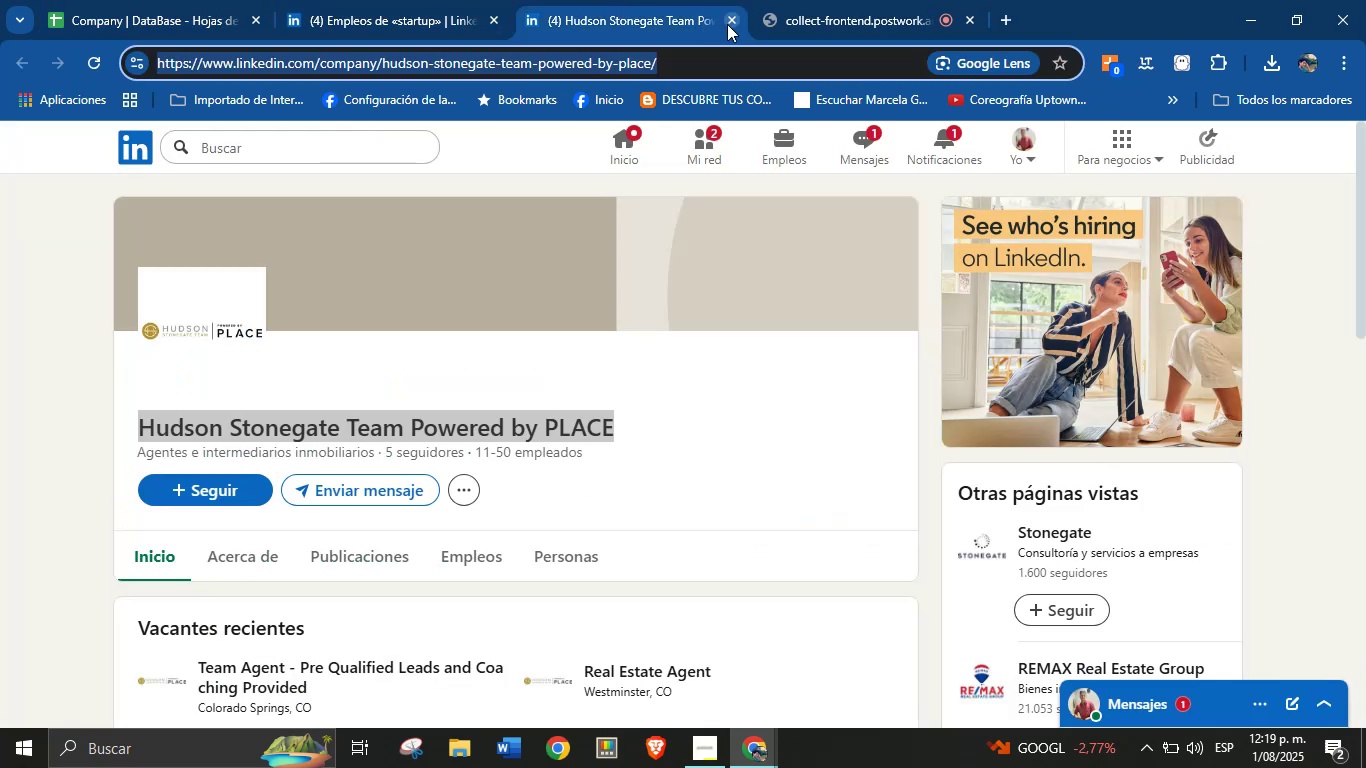 
left_click([729, 23])
 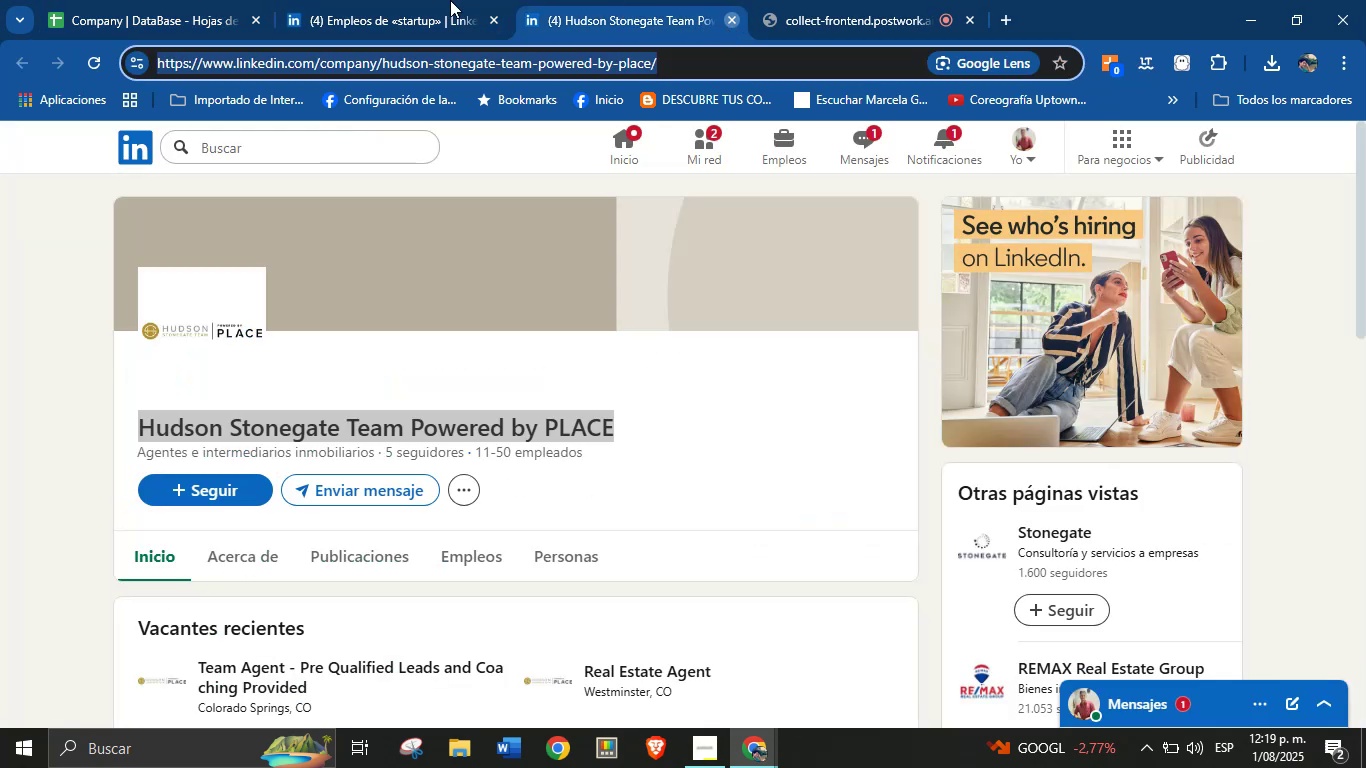 
double_click([446, 0])
 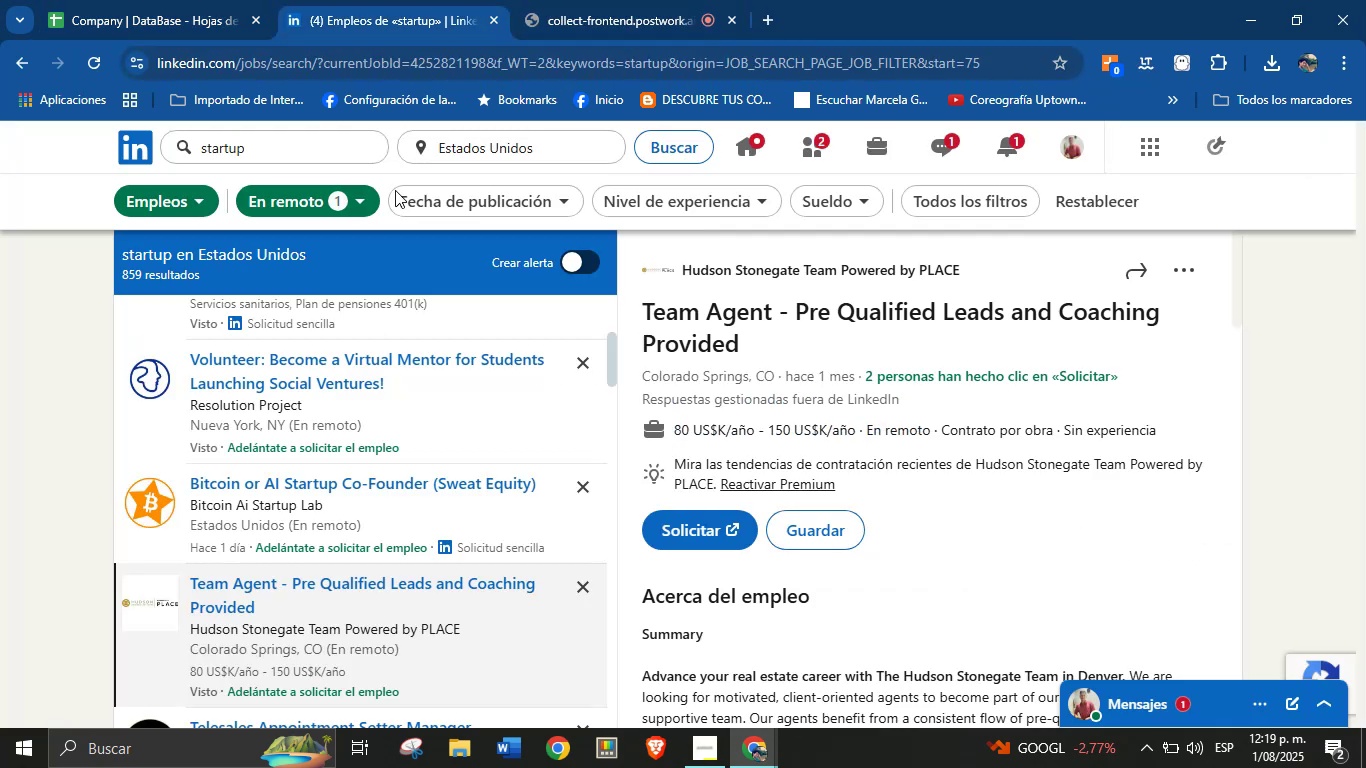 
scroll: coordinate [272, 565], scroll_direction: down, amount: 2.0
 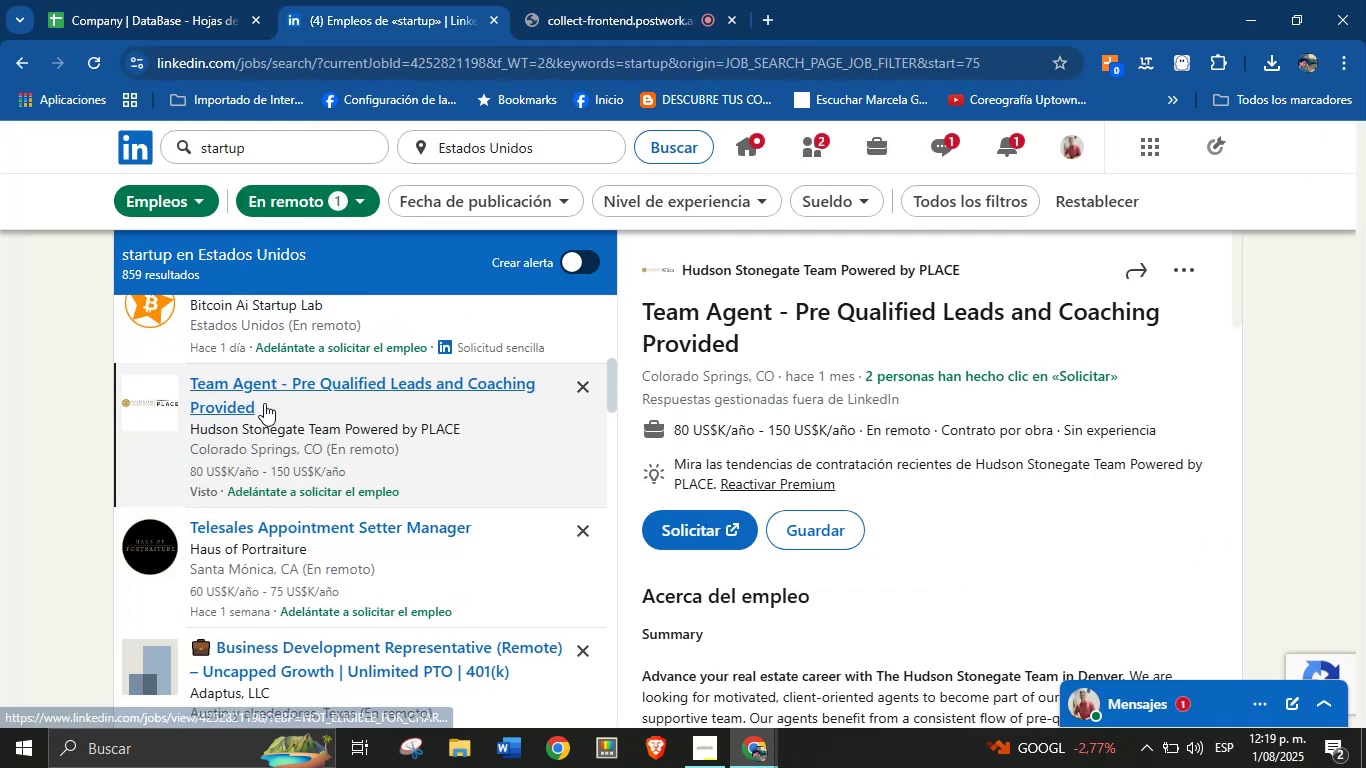 
left_click([269, 533])
 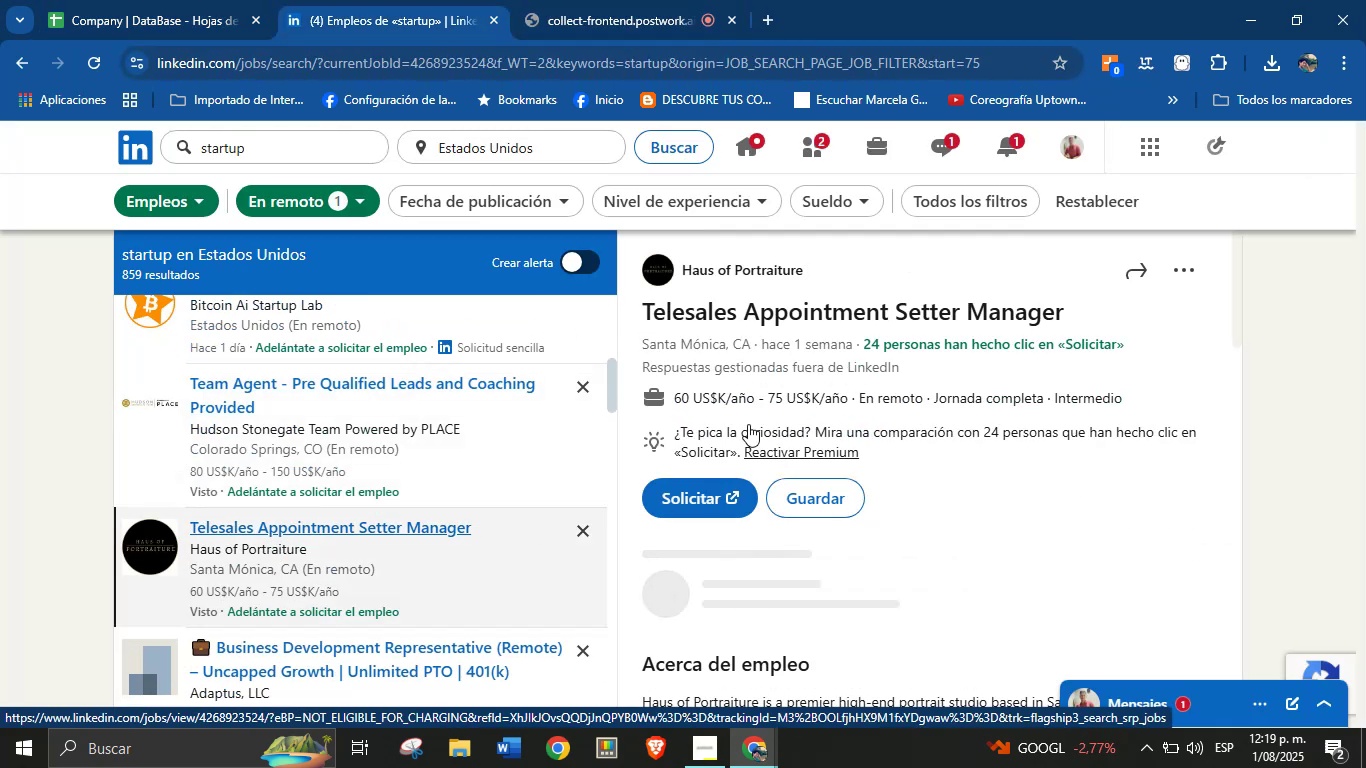 
right_click([740, 273])
 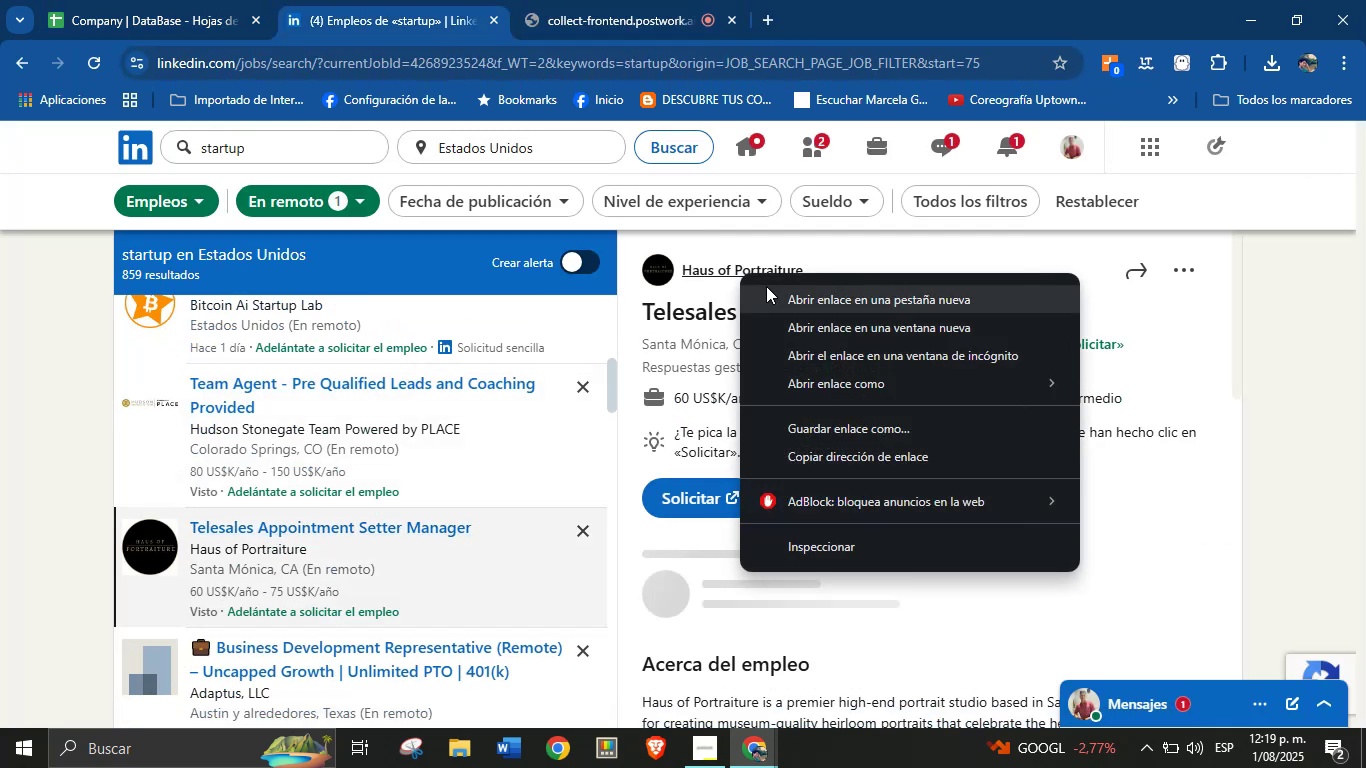 
left_click([774, 289])
 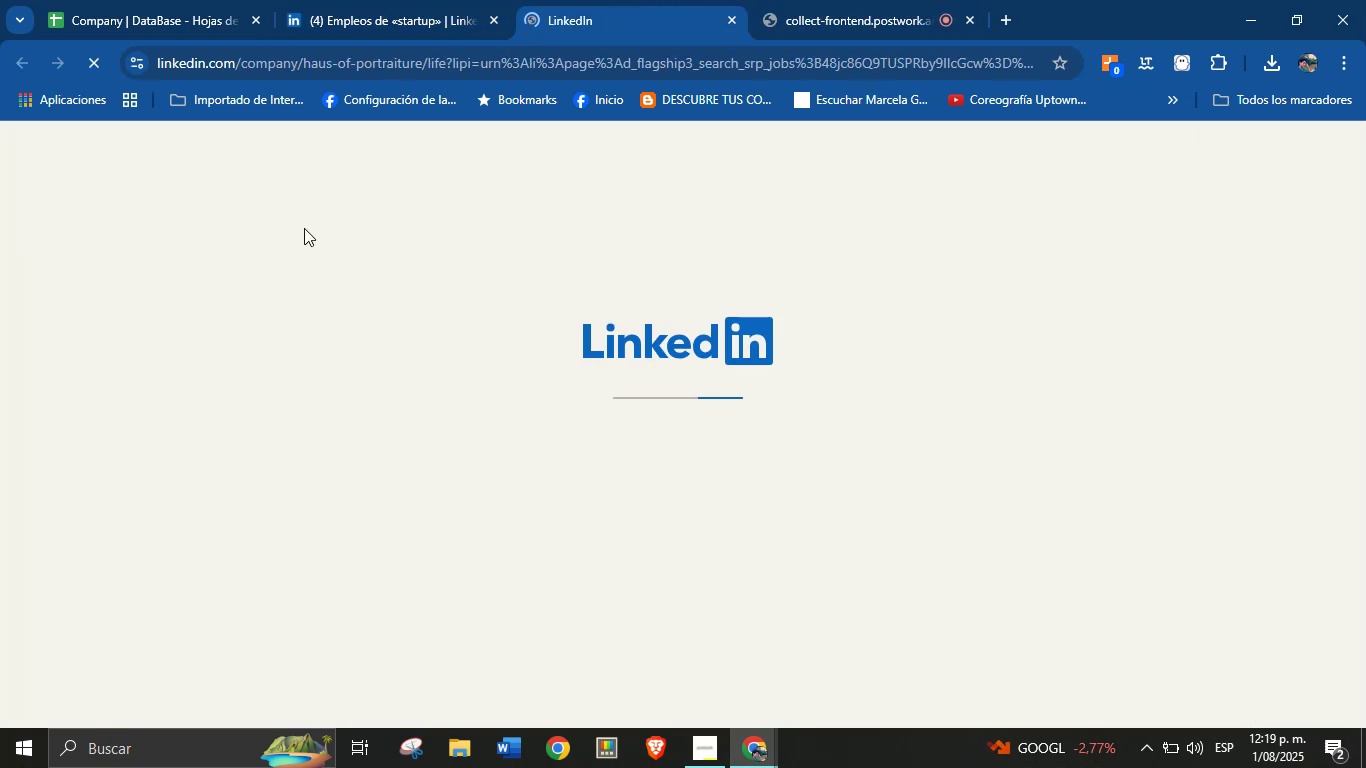 
left_click([321, 0])
 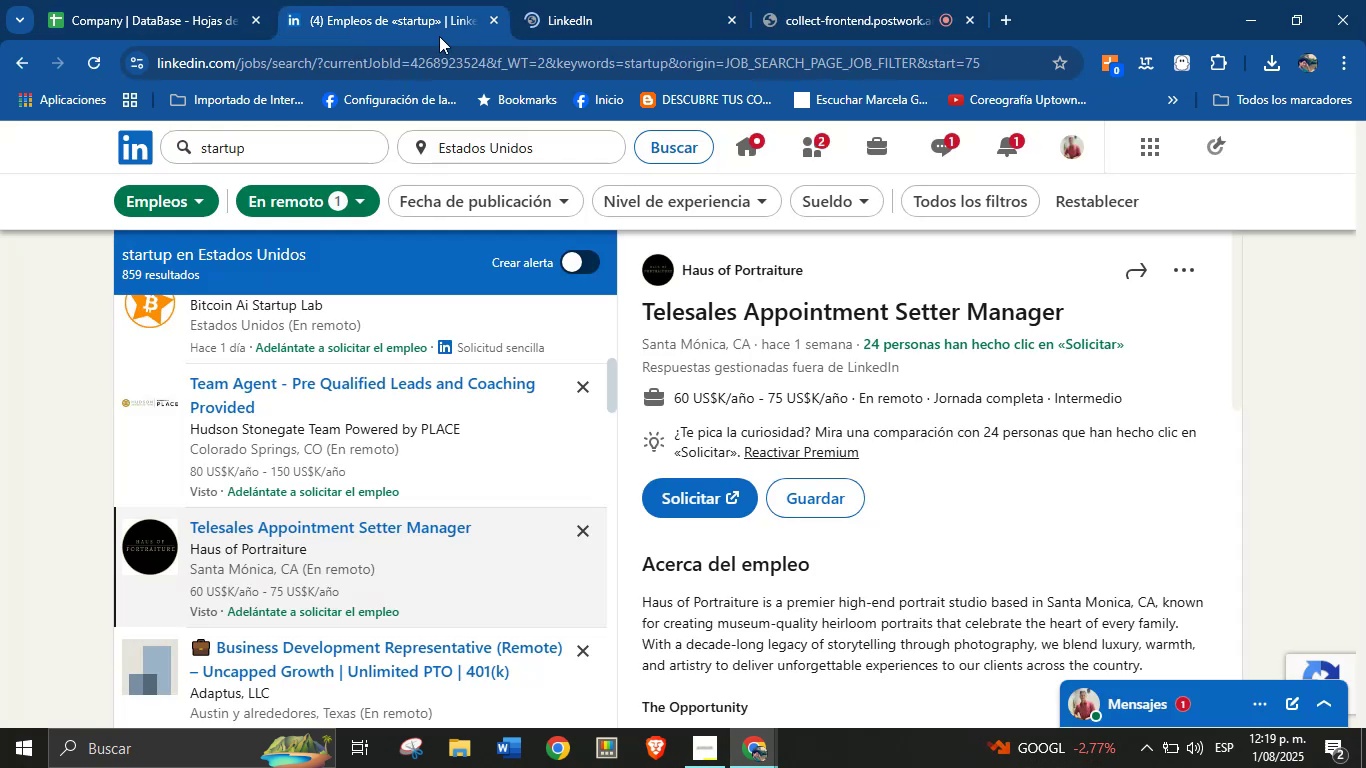 
left_click([600, 0])
 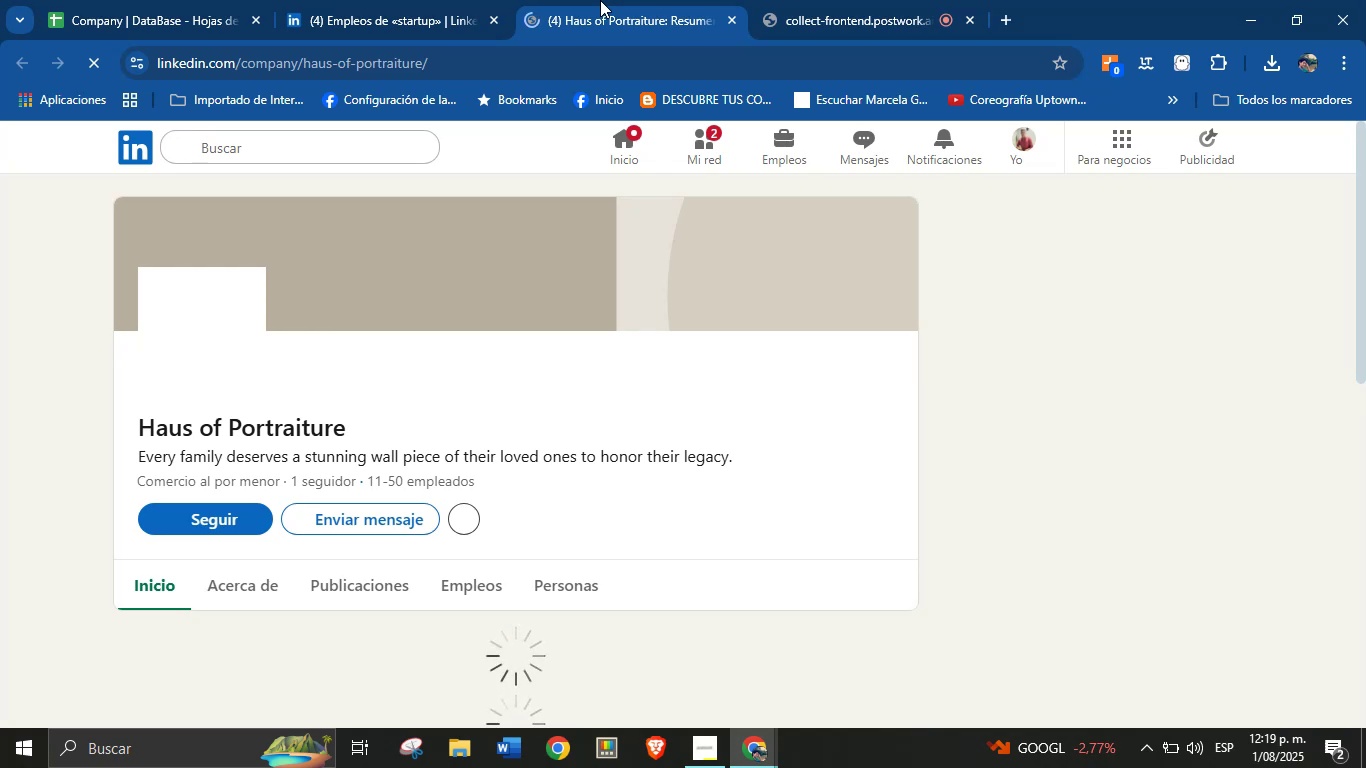 
wait(10.01)
 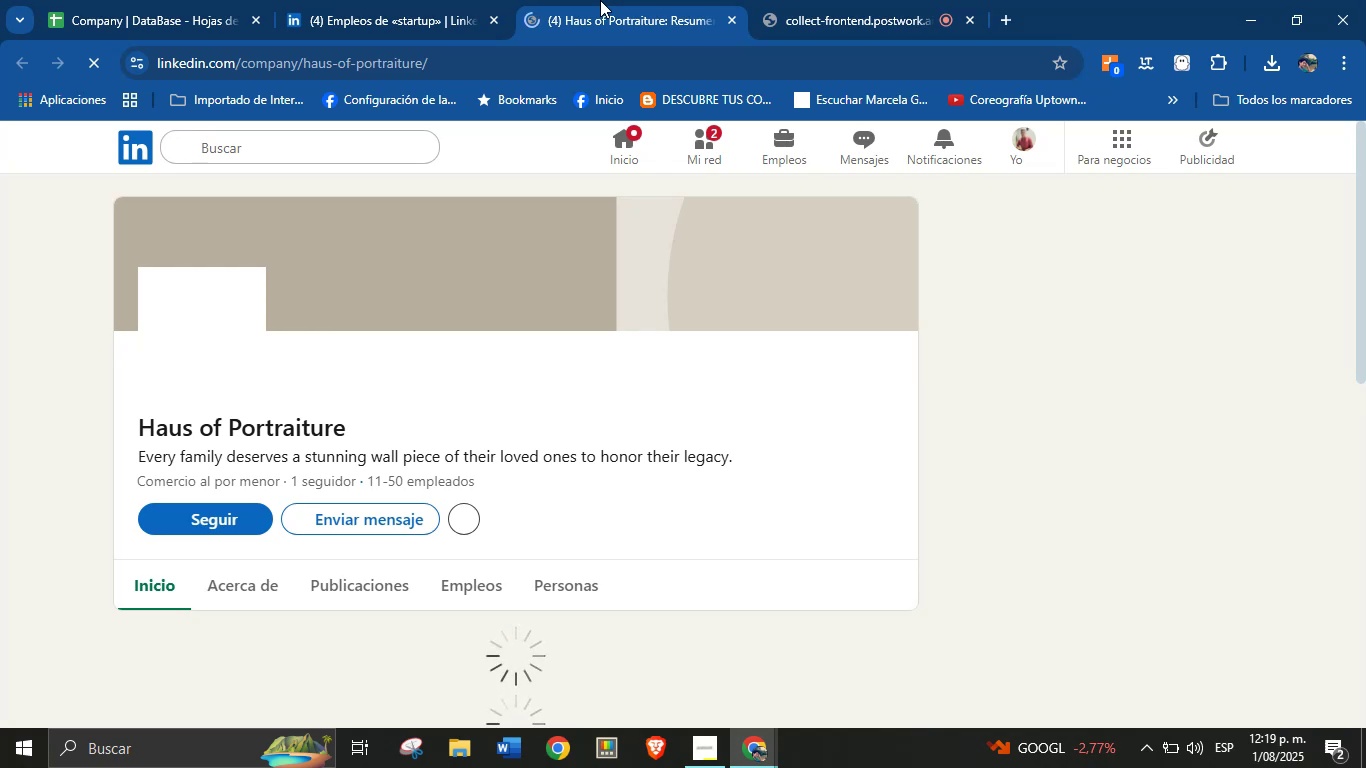 
scroll: coordinate [599, 0], scroll_direction: up, amount: 1.0
 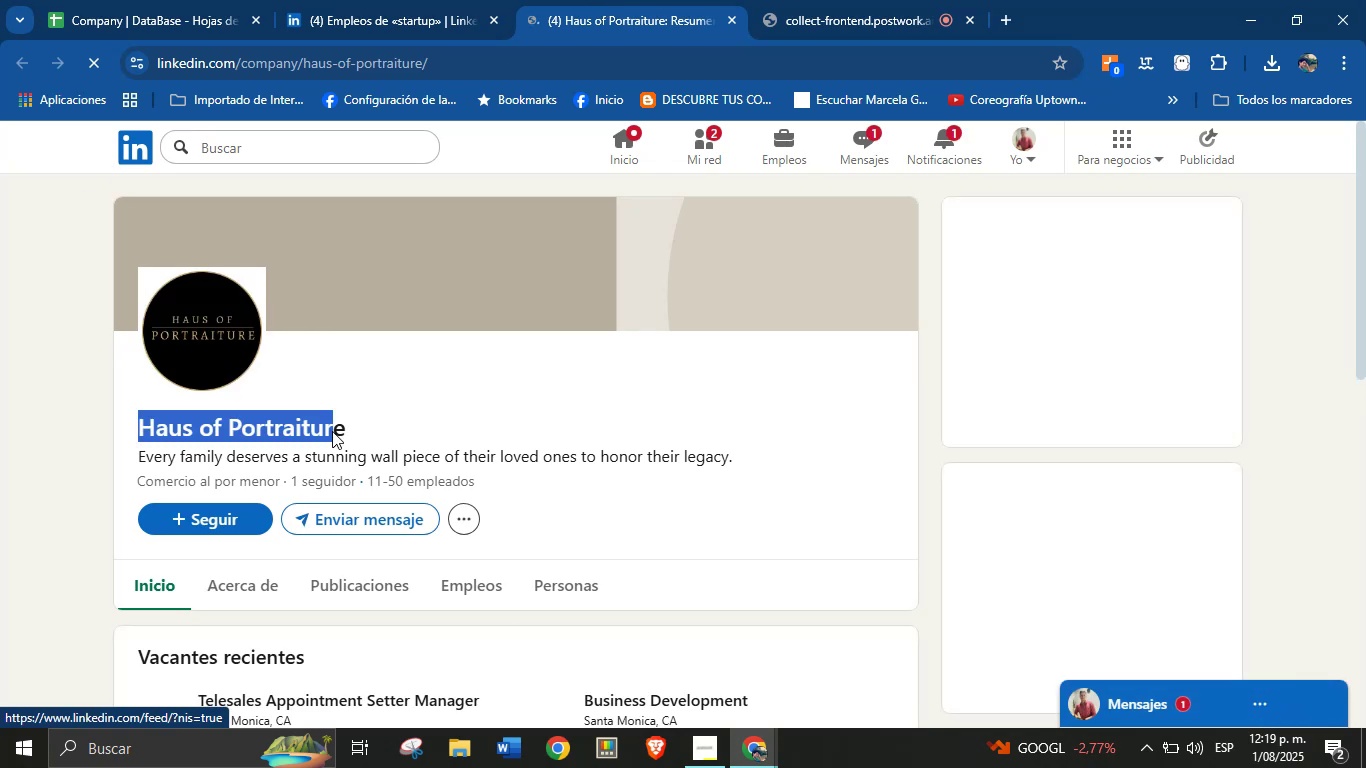 
key(Control+C)
 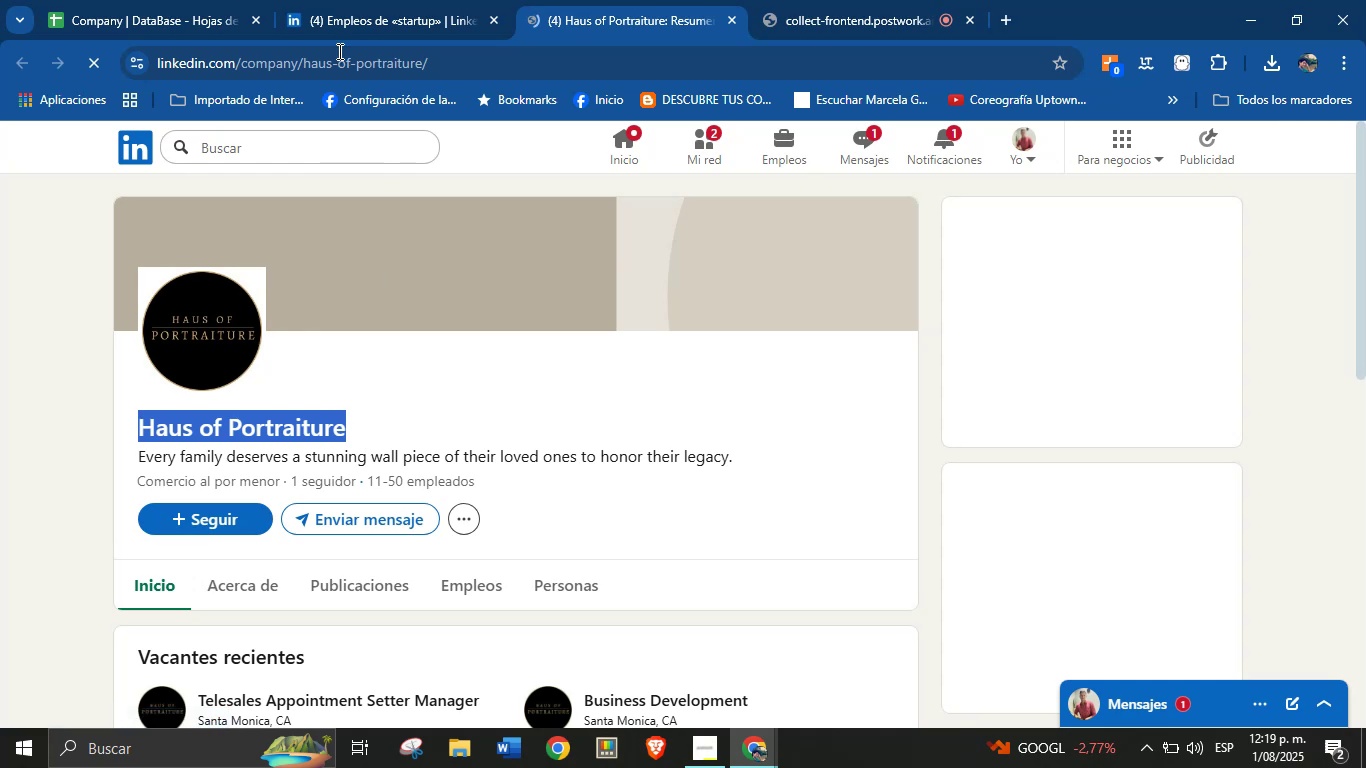 
left_click([169, 0])
 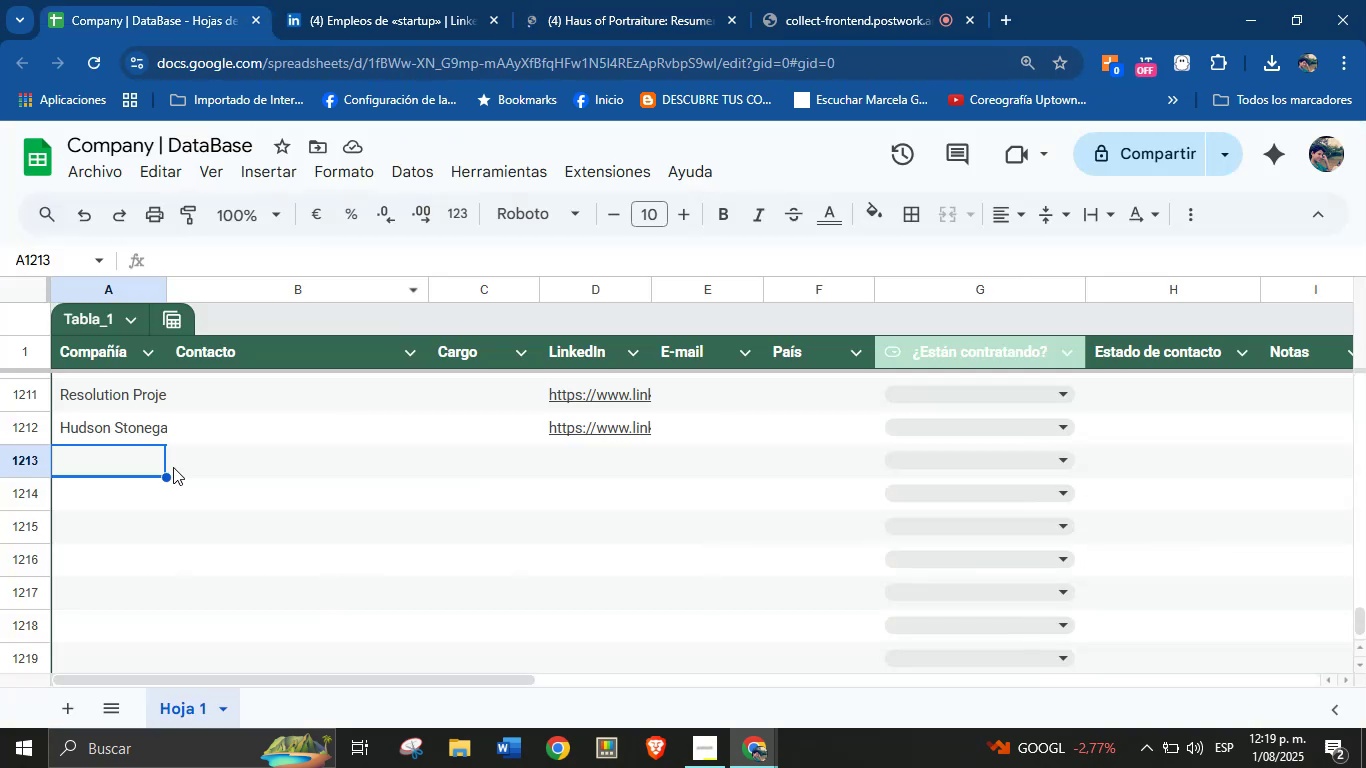 
left_click([141, 464])
 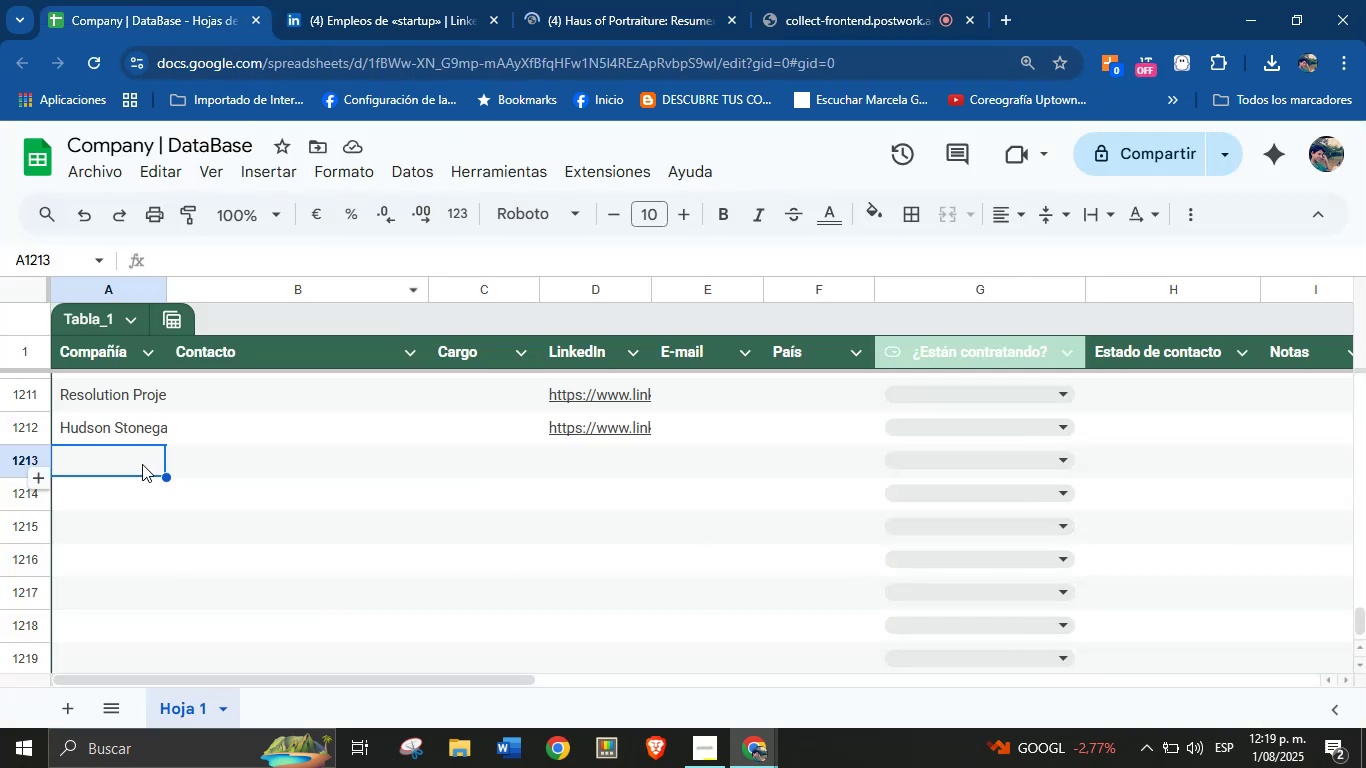 
key(Control+V)
 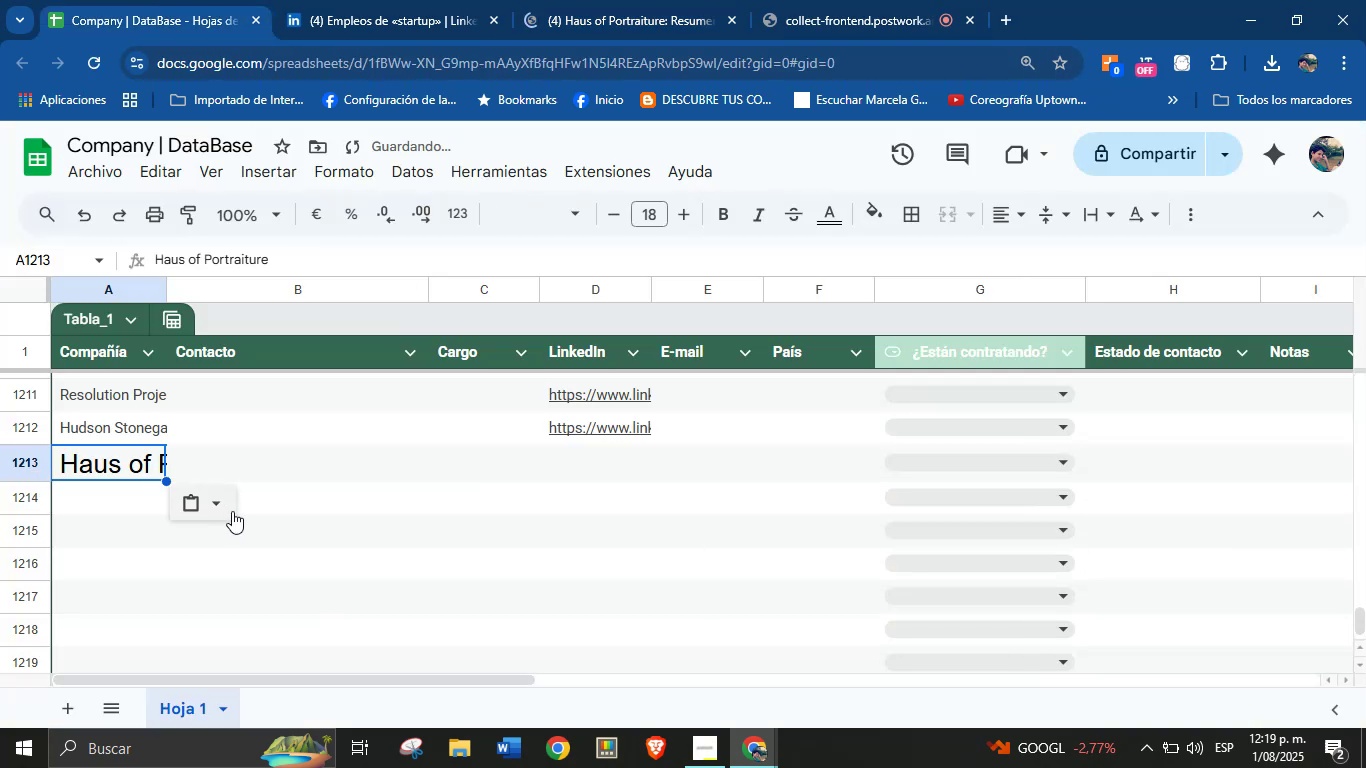 
left_click([223, 511])
 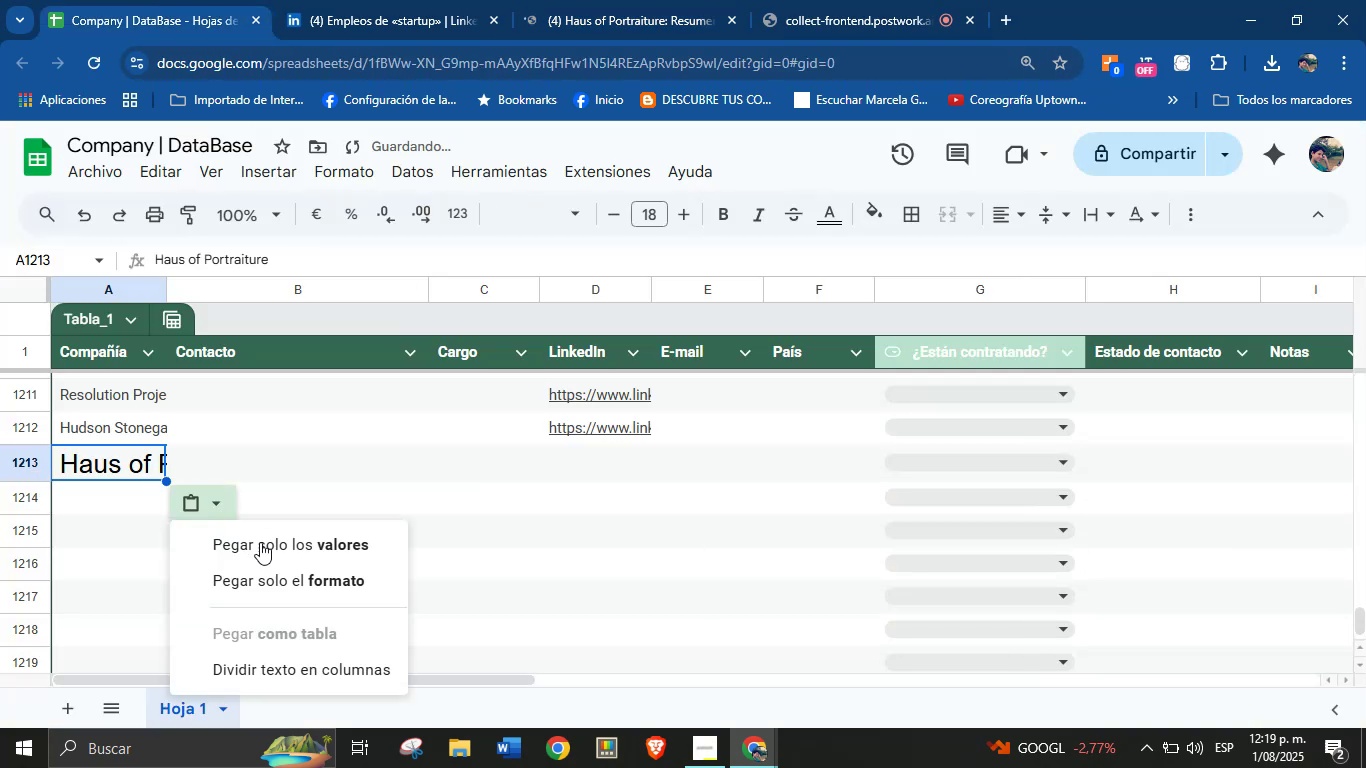 
left_click([275, 561])
 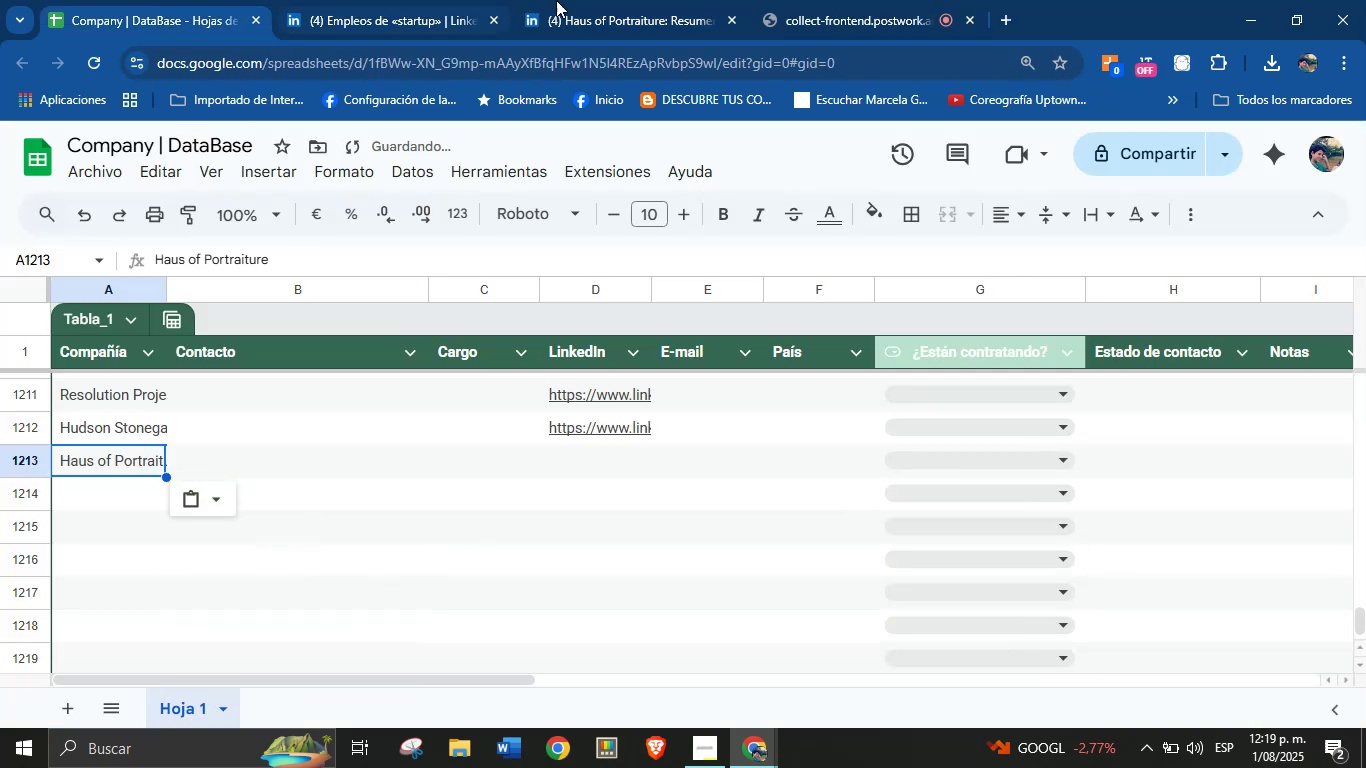 
left_click([617, 0])
 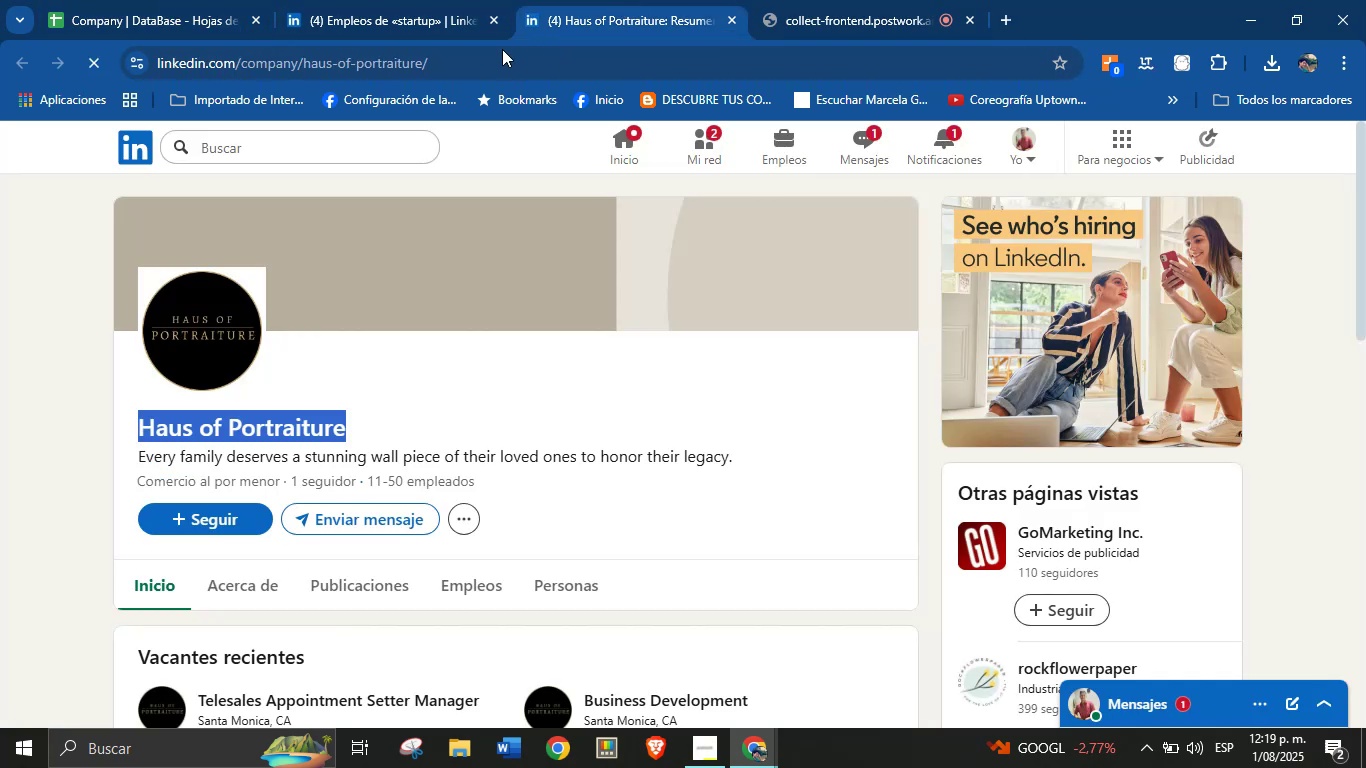 
double_click([502, 49])
 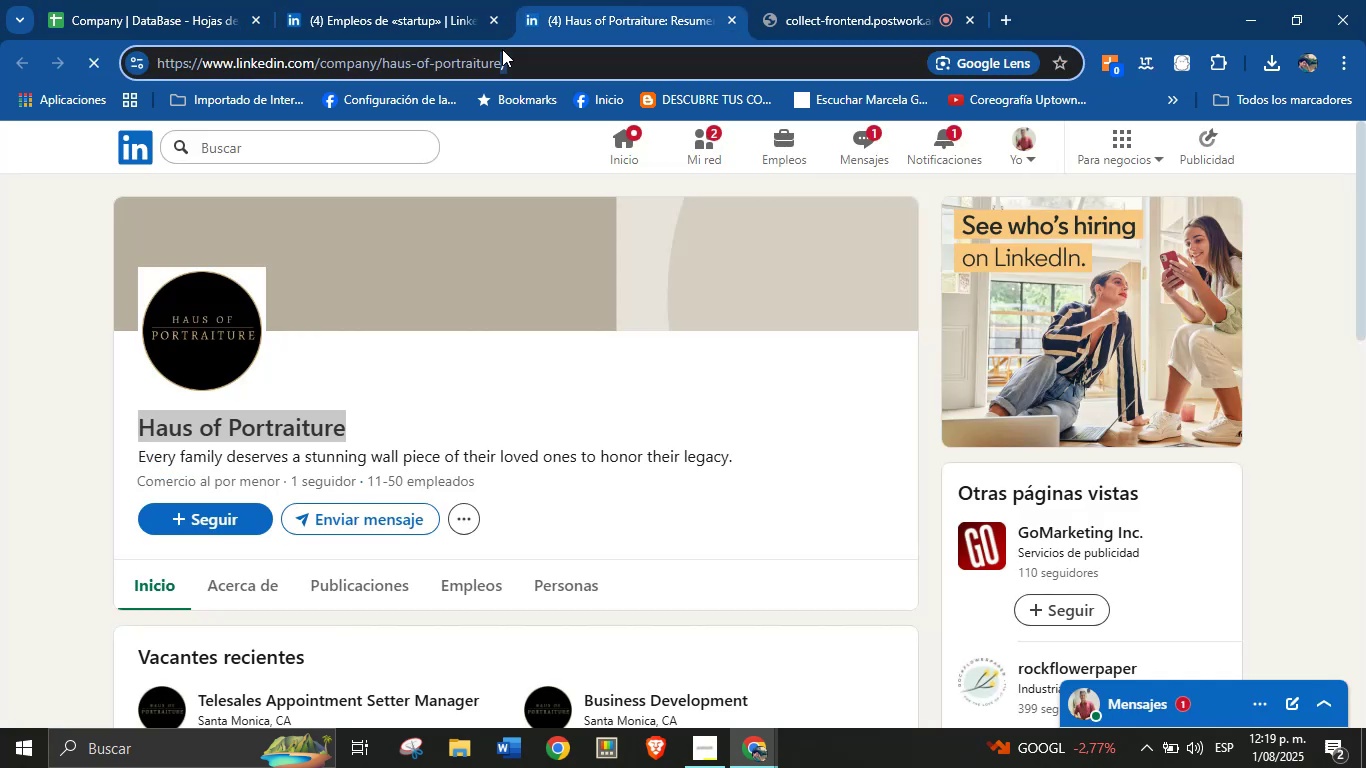 
triple_click([502, 49])
 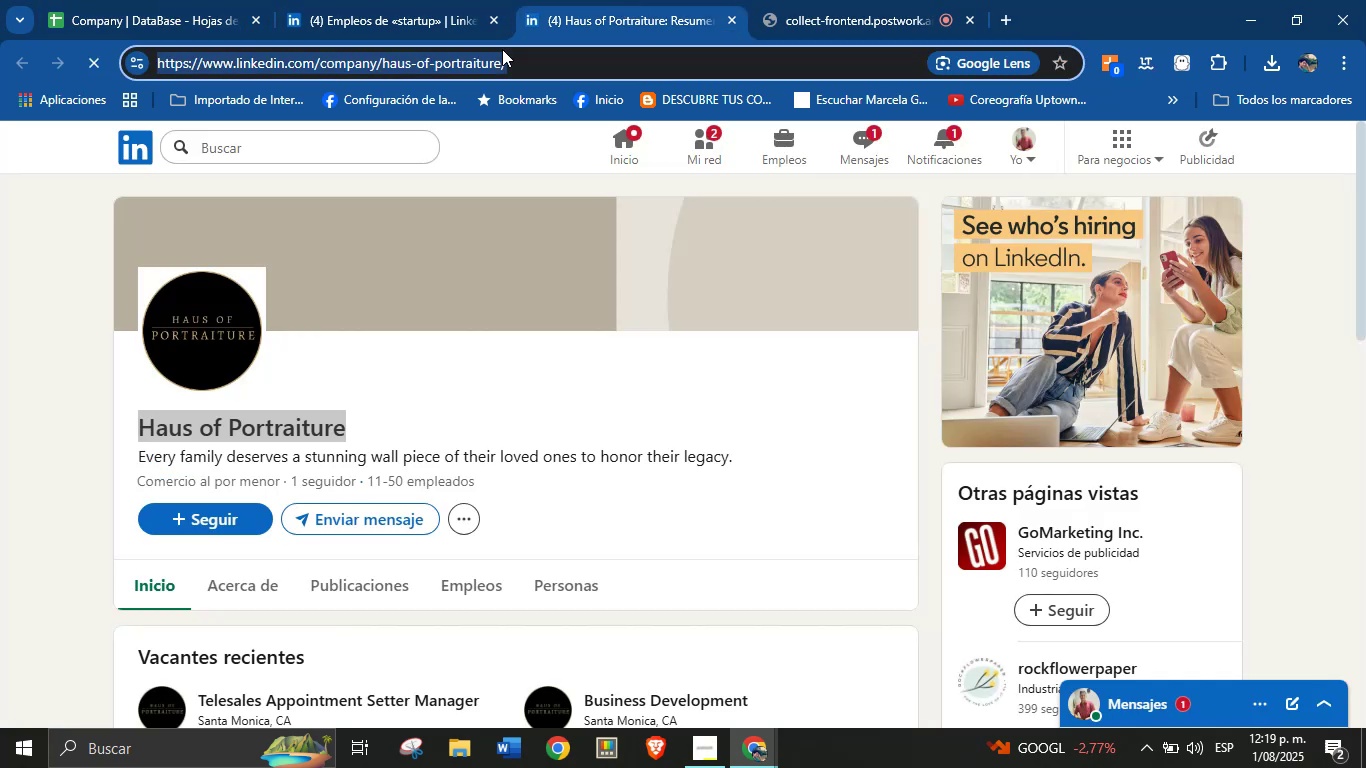 
key(Control+C)
 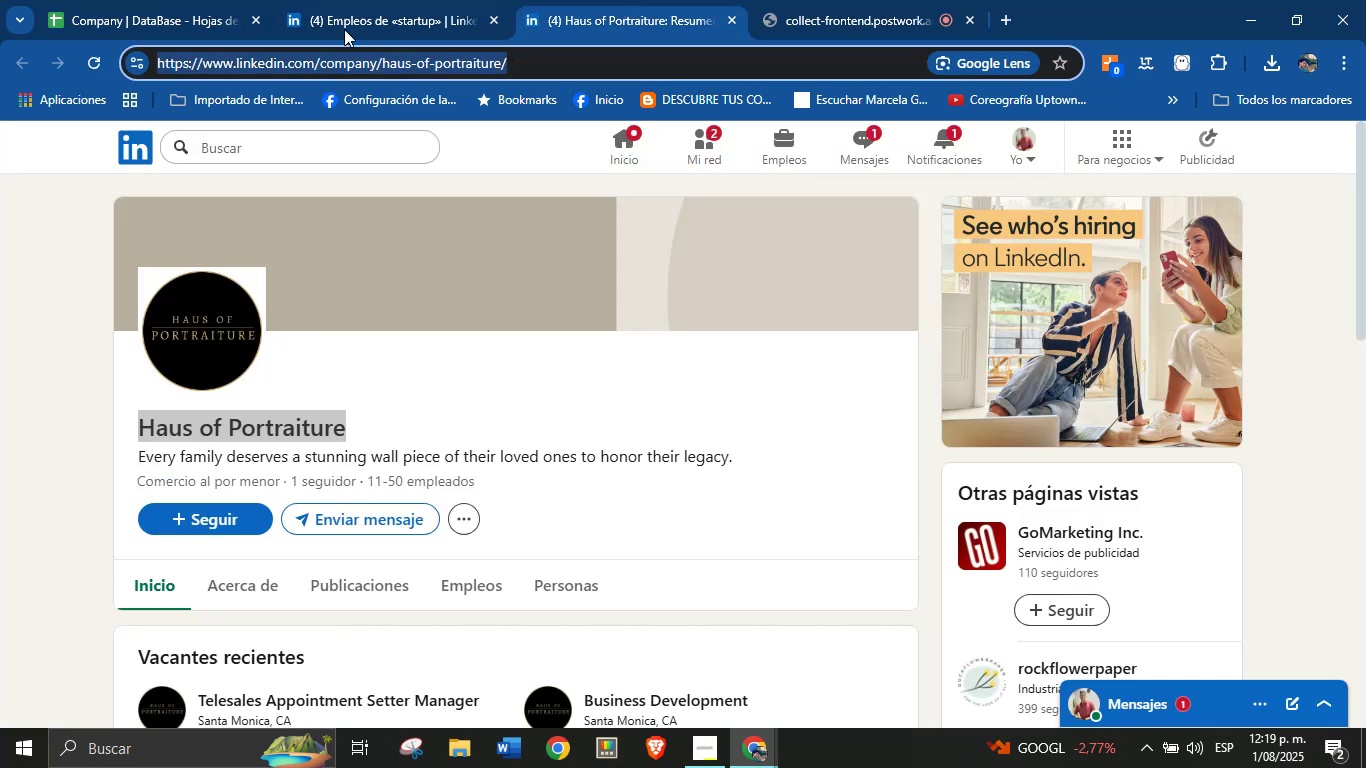 
left_click([224, 0])
 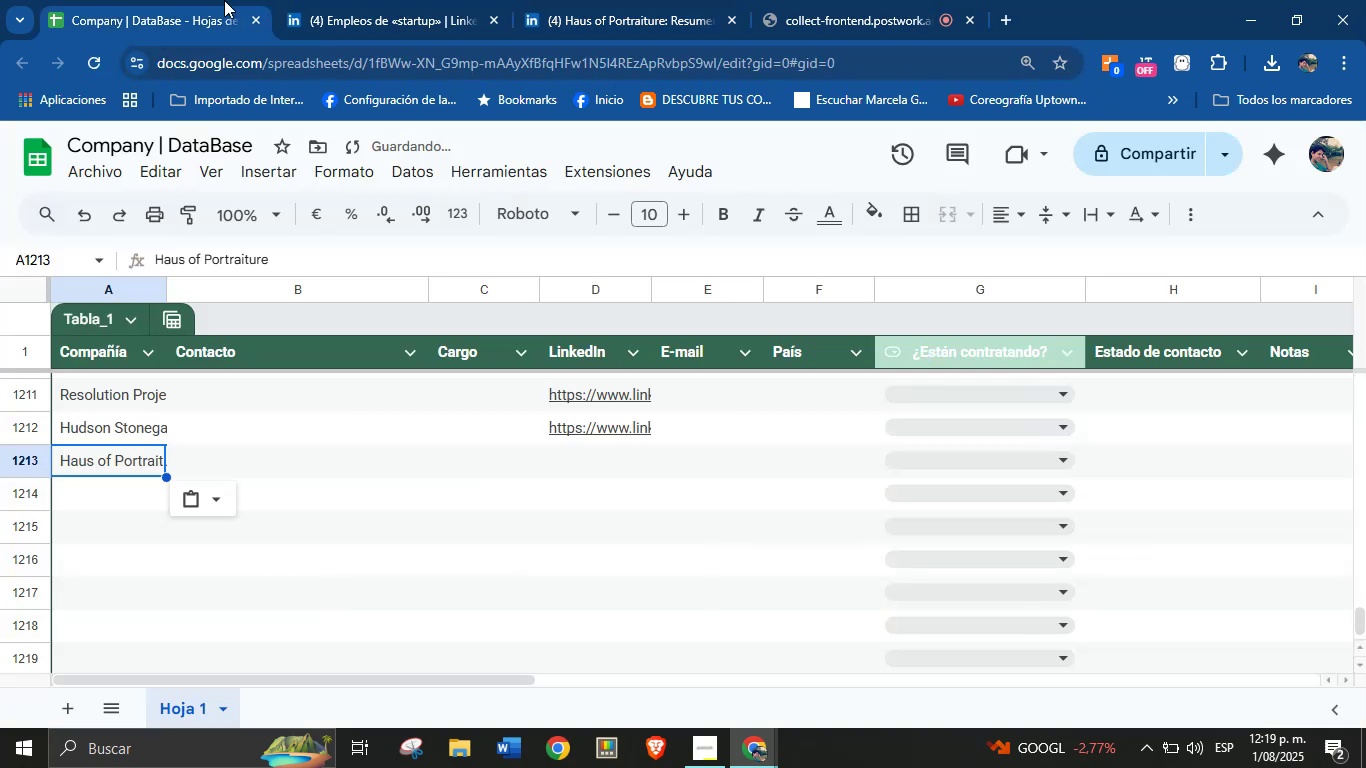 
left_click([567, 456])
 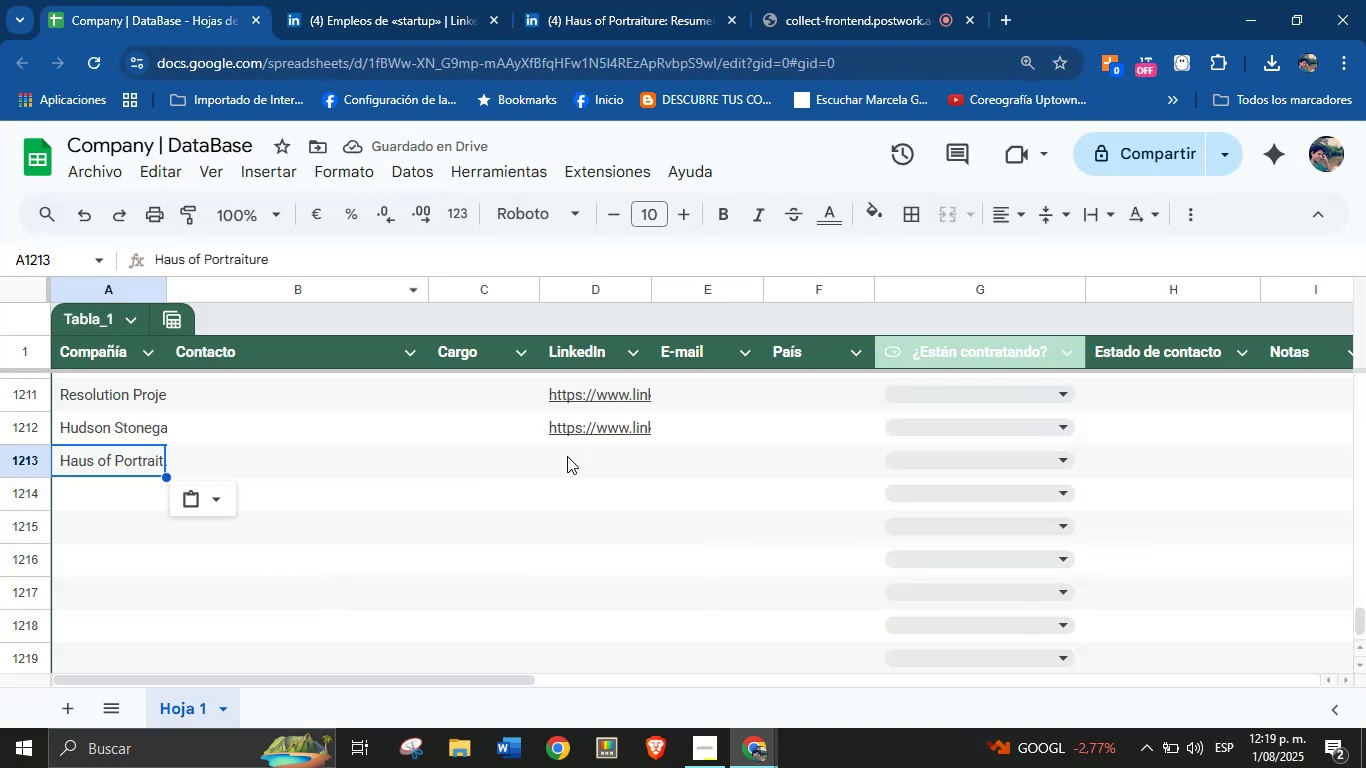 
key(Control+V)
 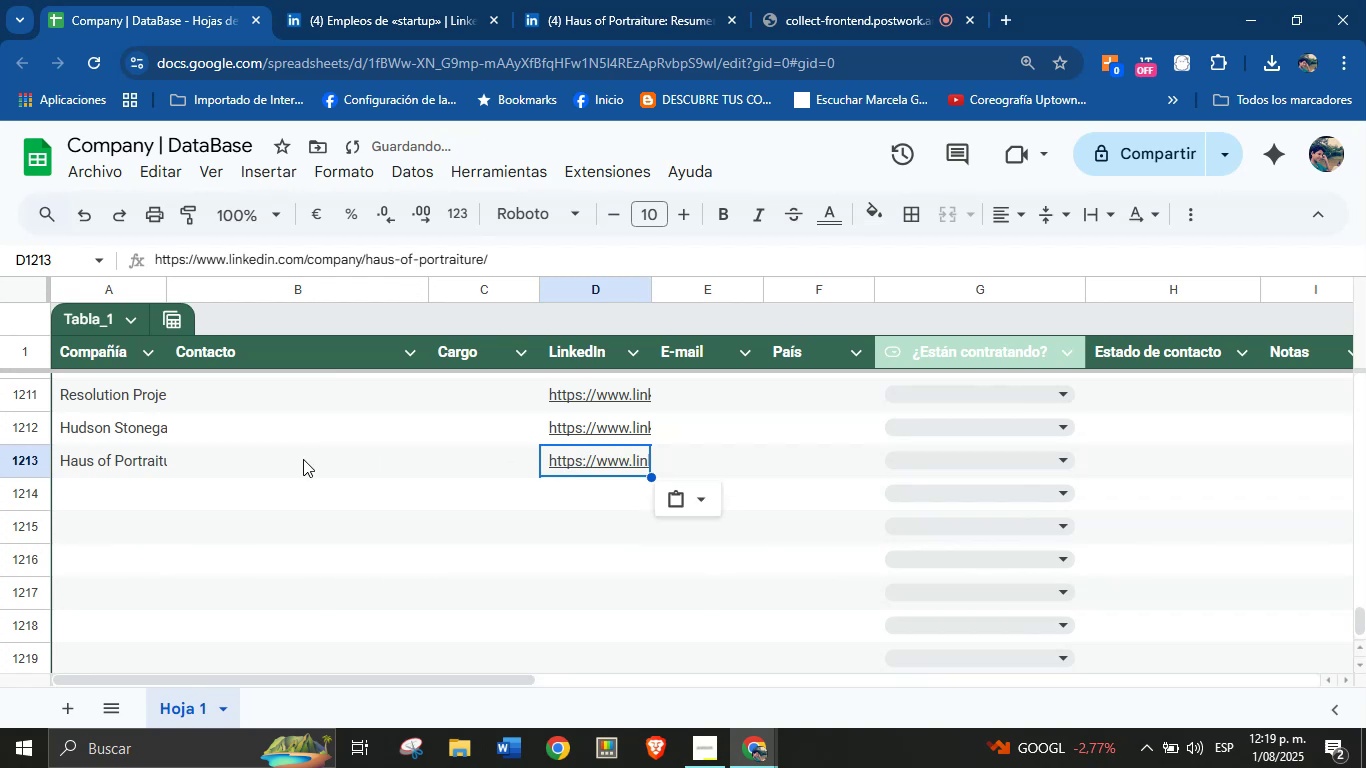 
left_click([147, 486])
 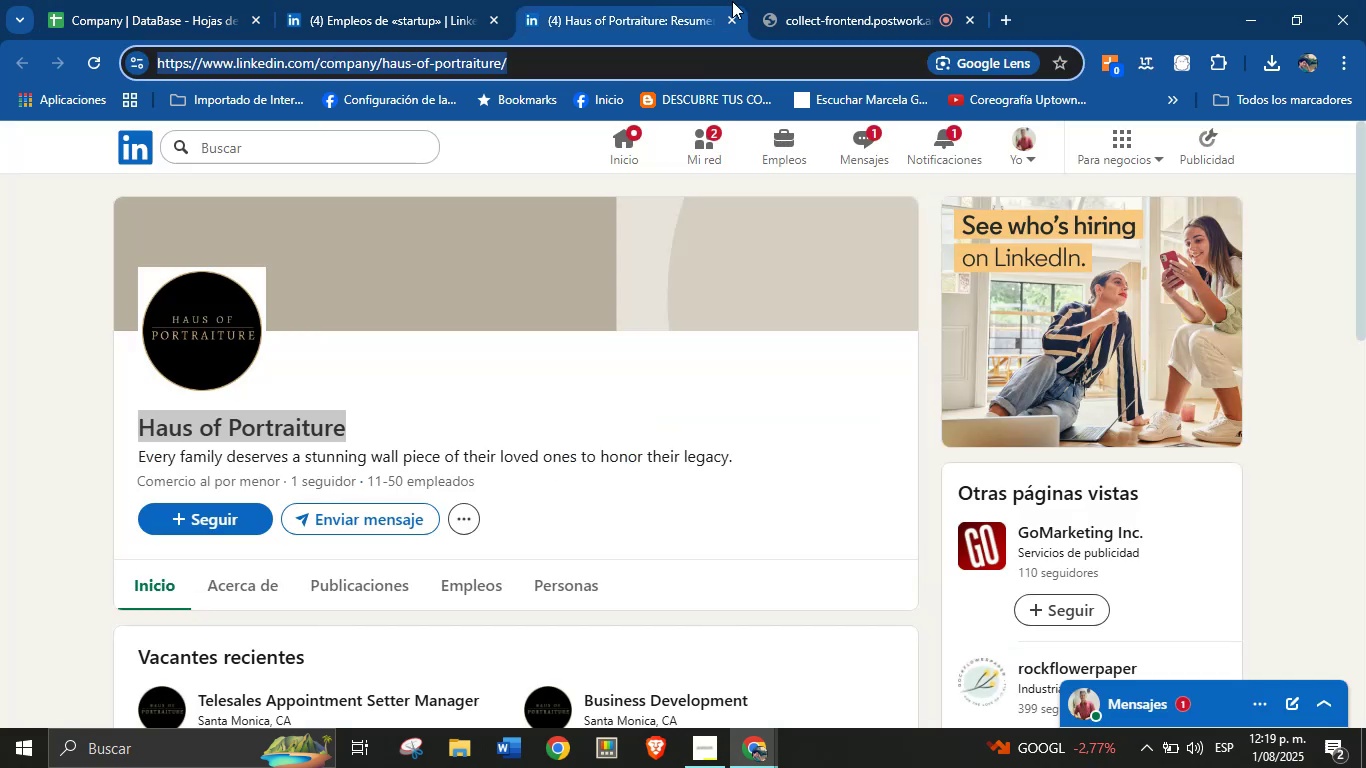 
left_click([732, 15])
 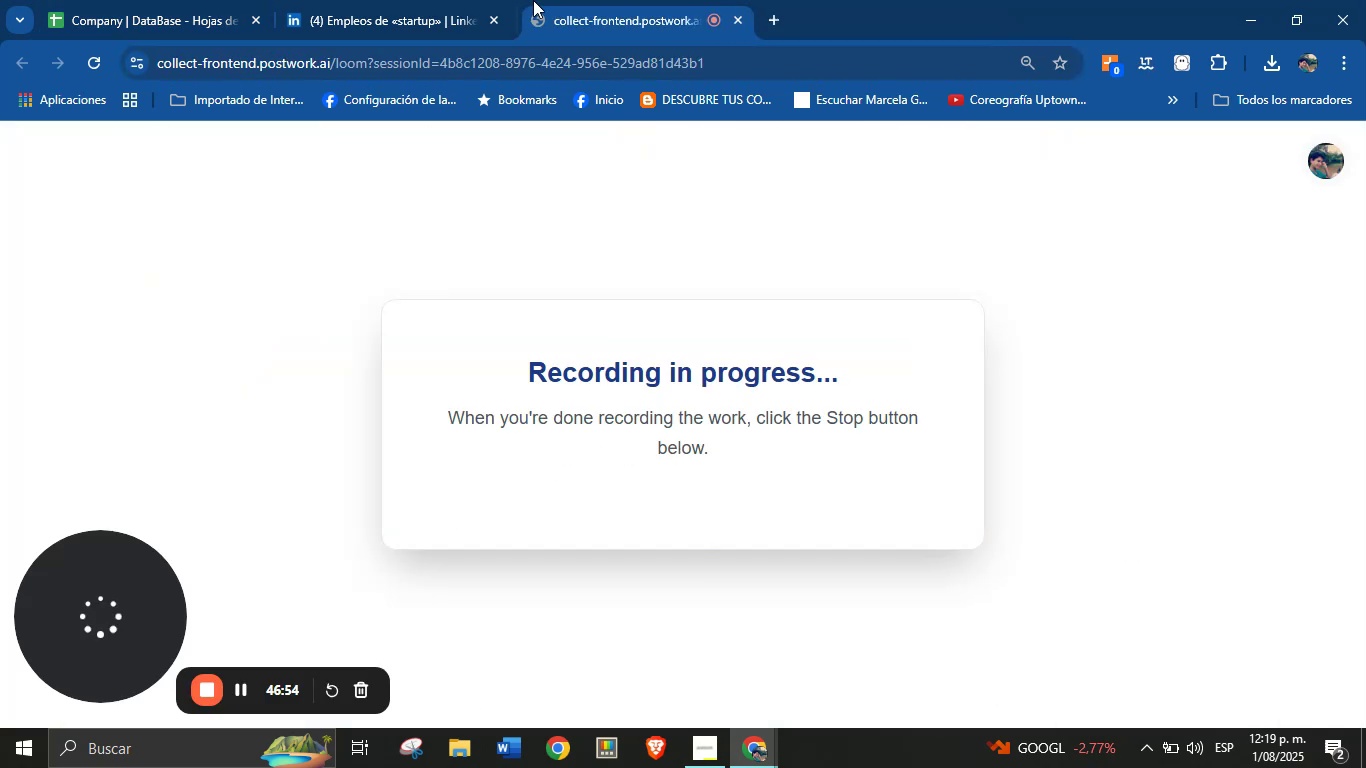 
double_click([477, 0])
 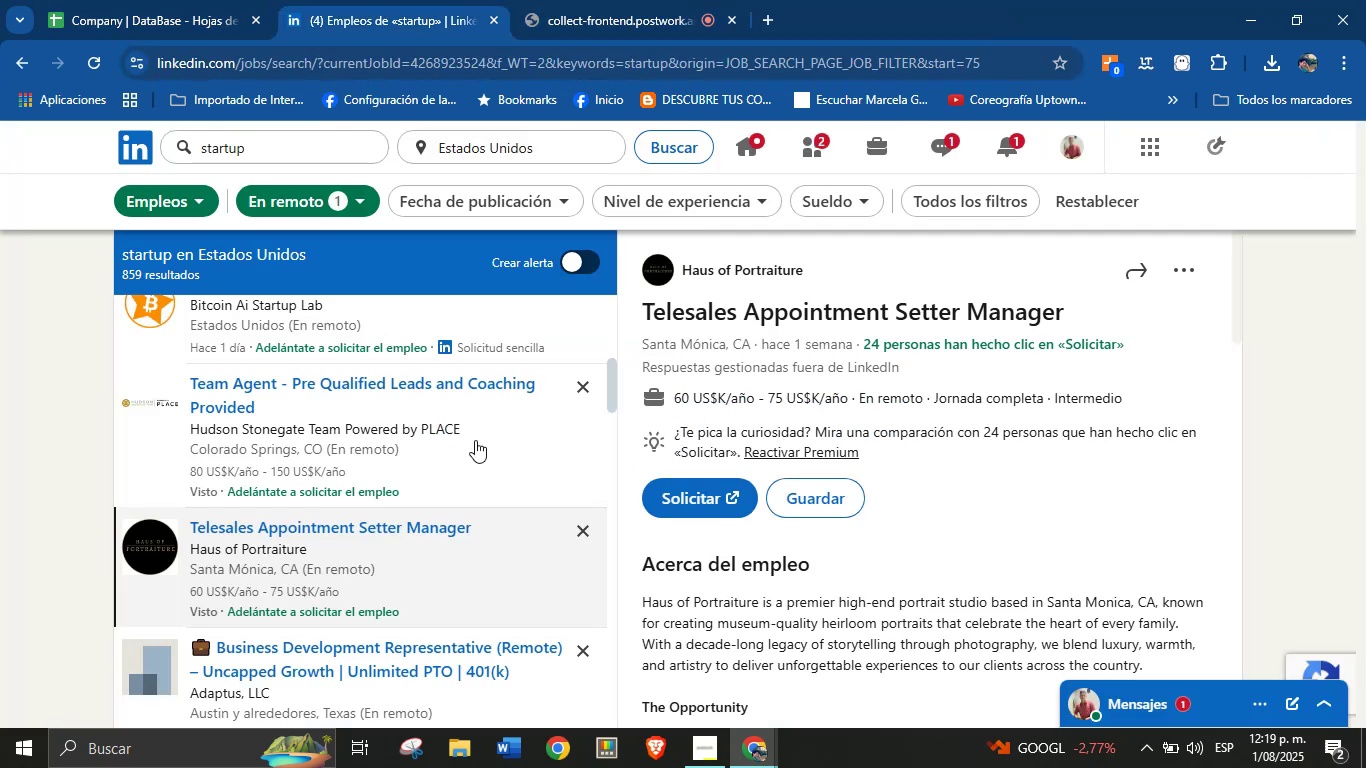 
scroll: coordinate [425, 535], scroll_direction: down, amount: 2.0
 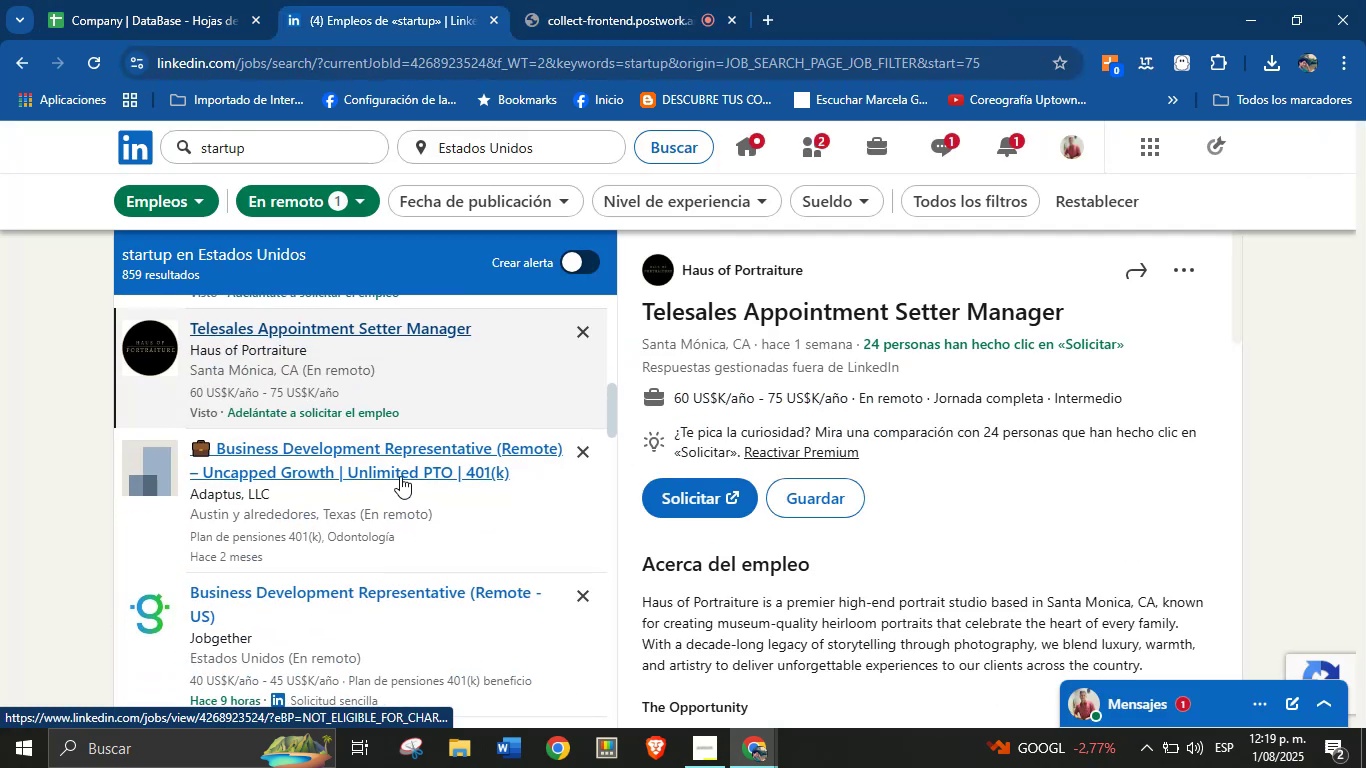 
scroll: coordinate [382, 459], scroll_direction: none, amount: 0.0
 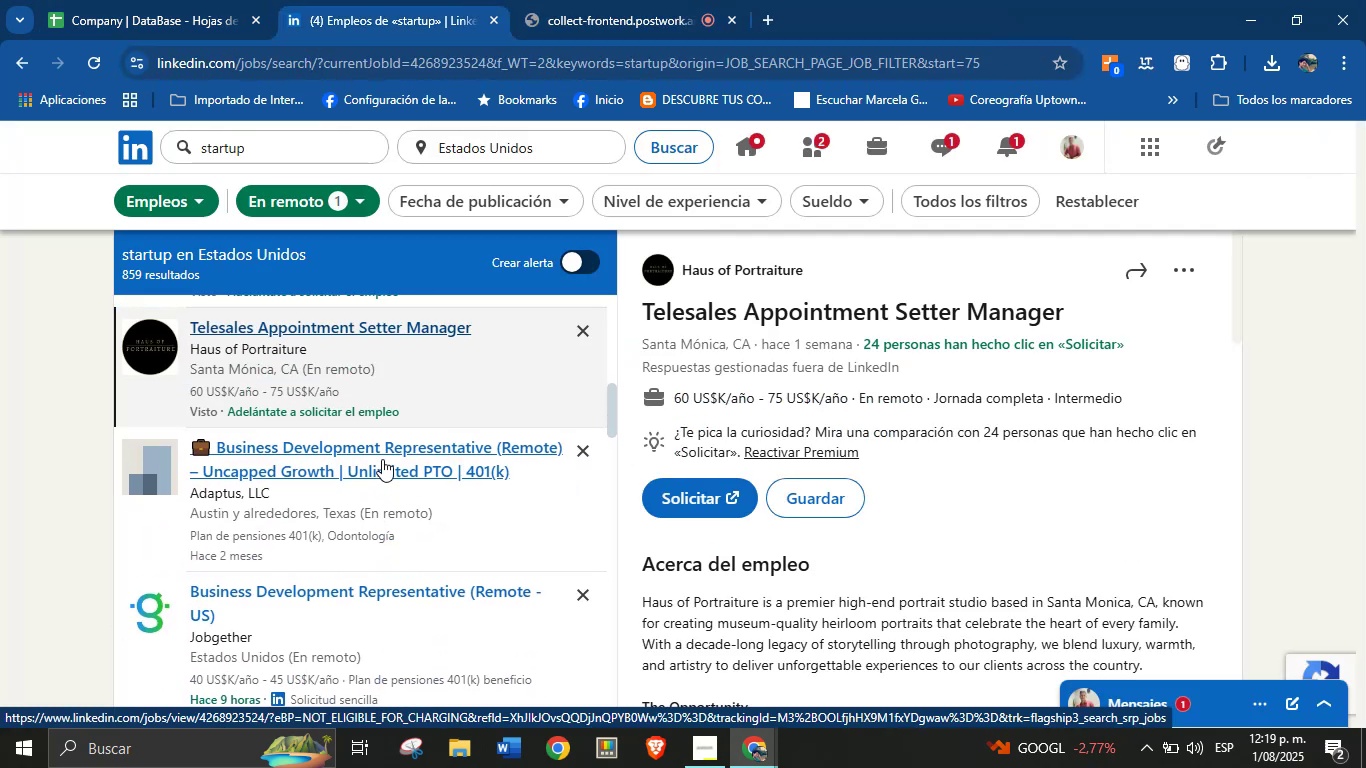 
scroll: coordinate [382, 459], scroll_direction: down, amount: 3.0
 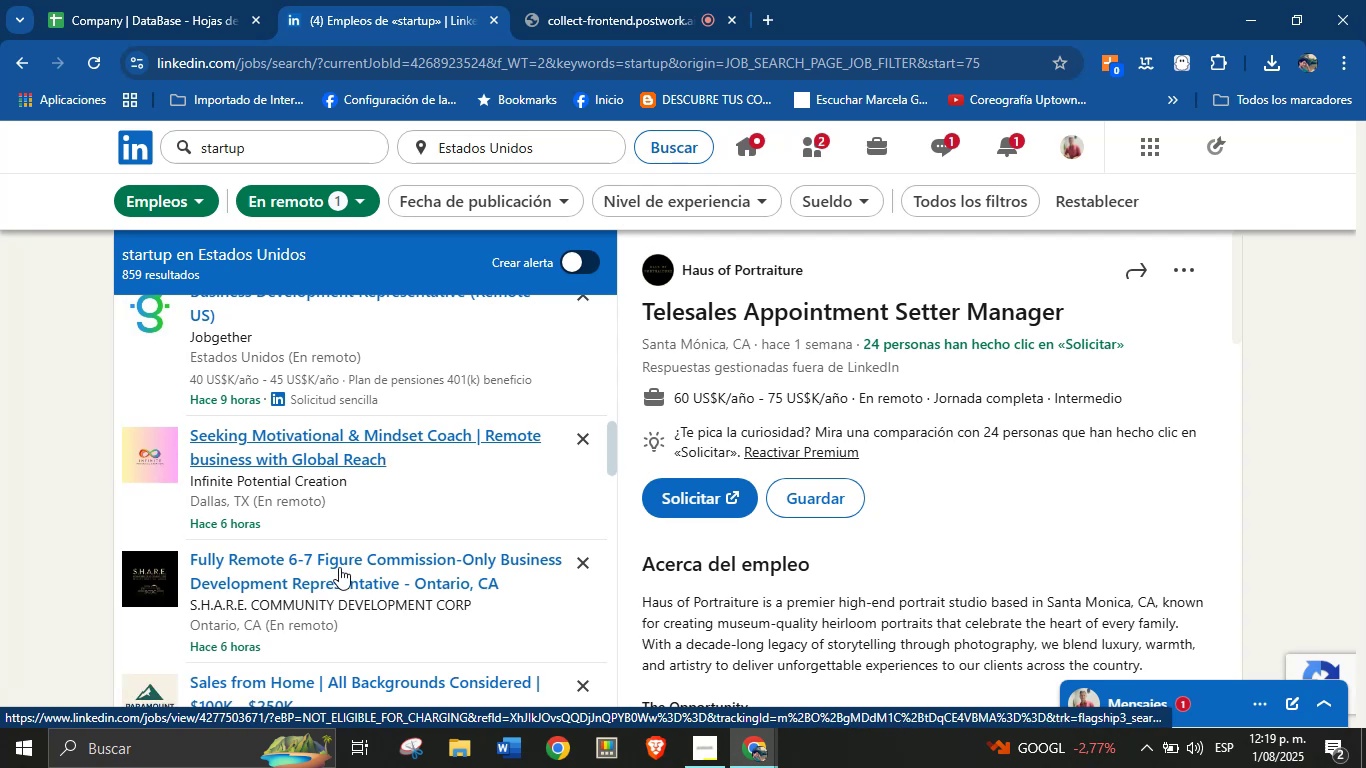 
left_click([346, 442])
 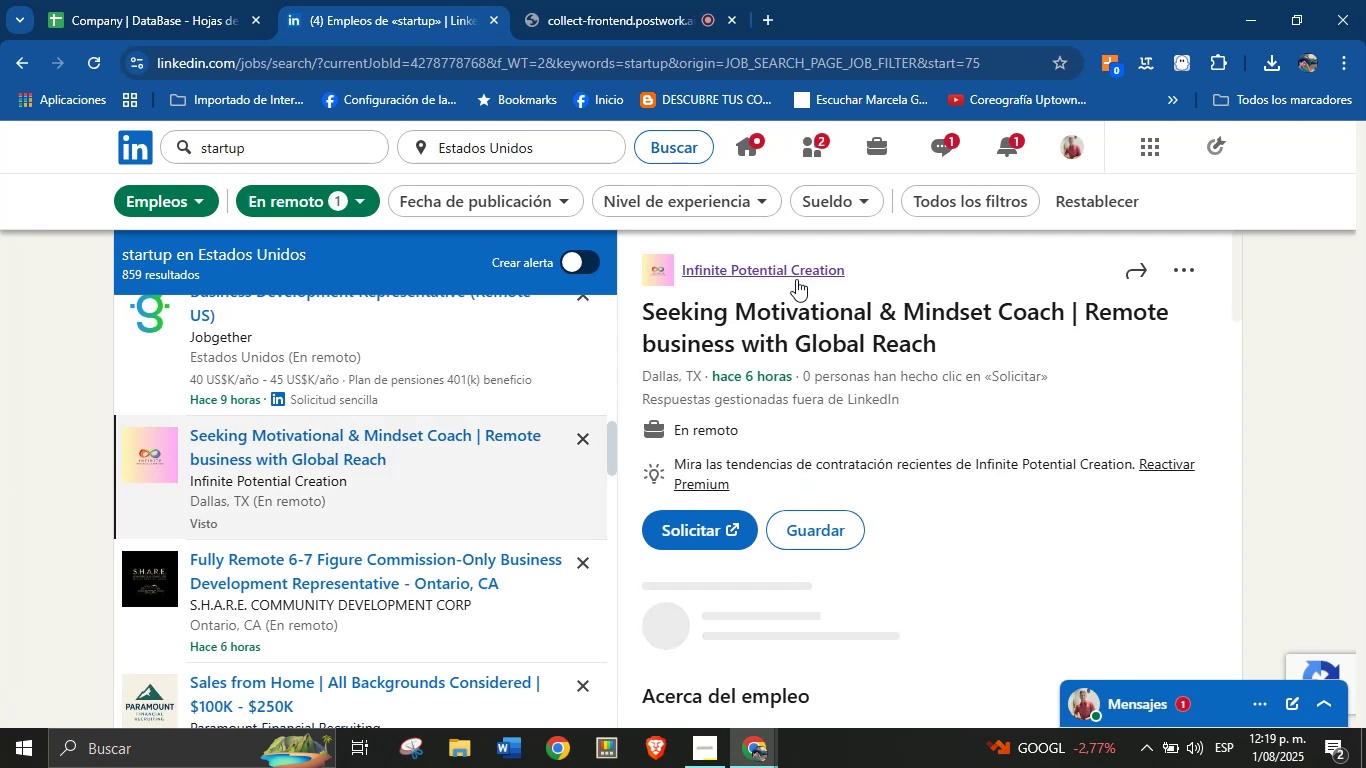 
wait(6.31)
 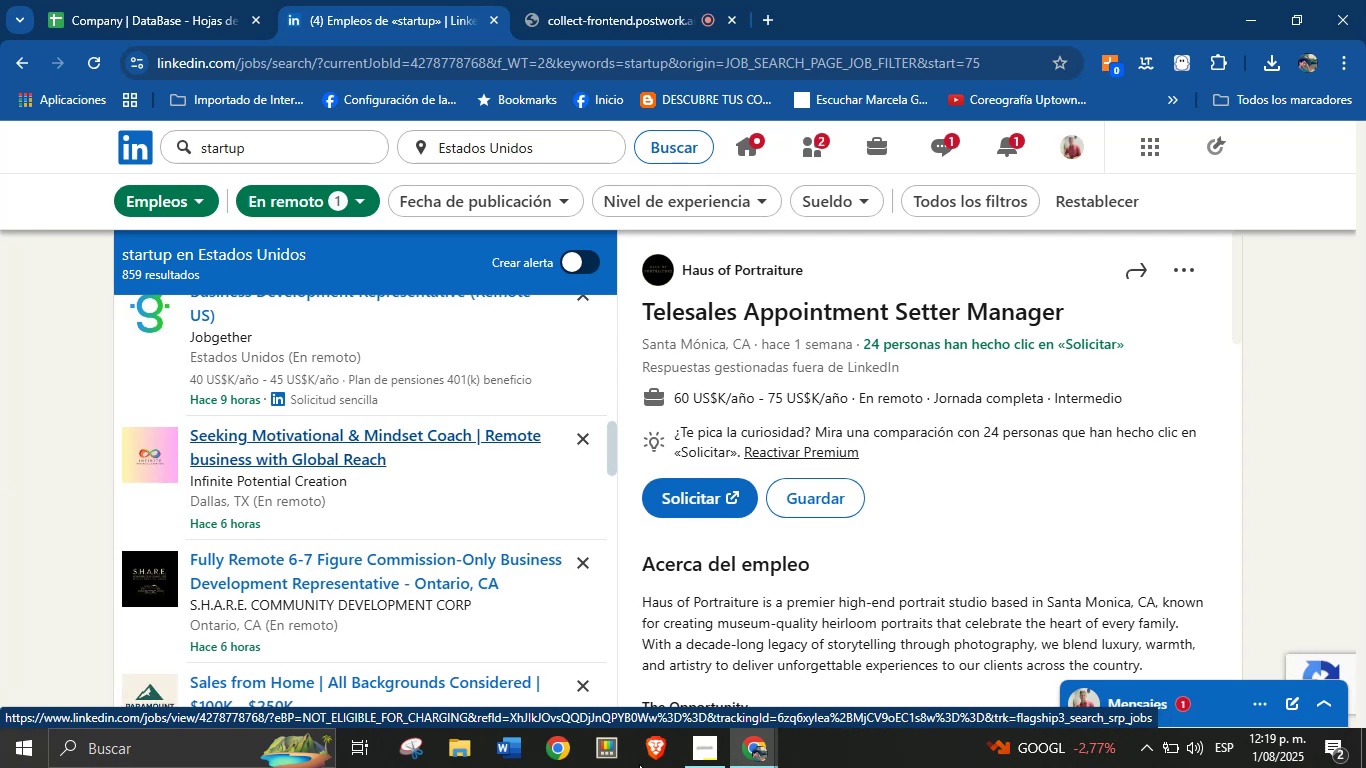 
left_click([813, 280])
 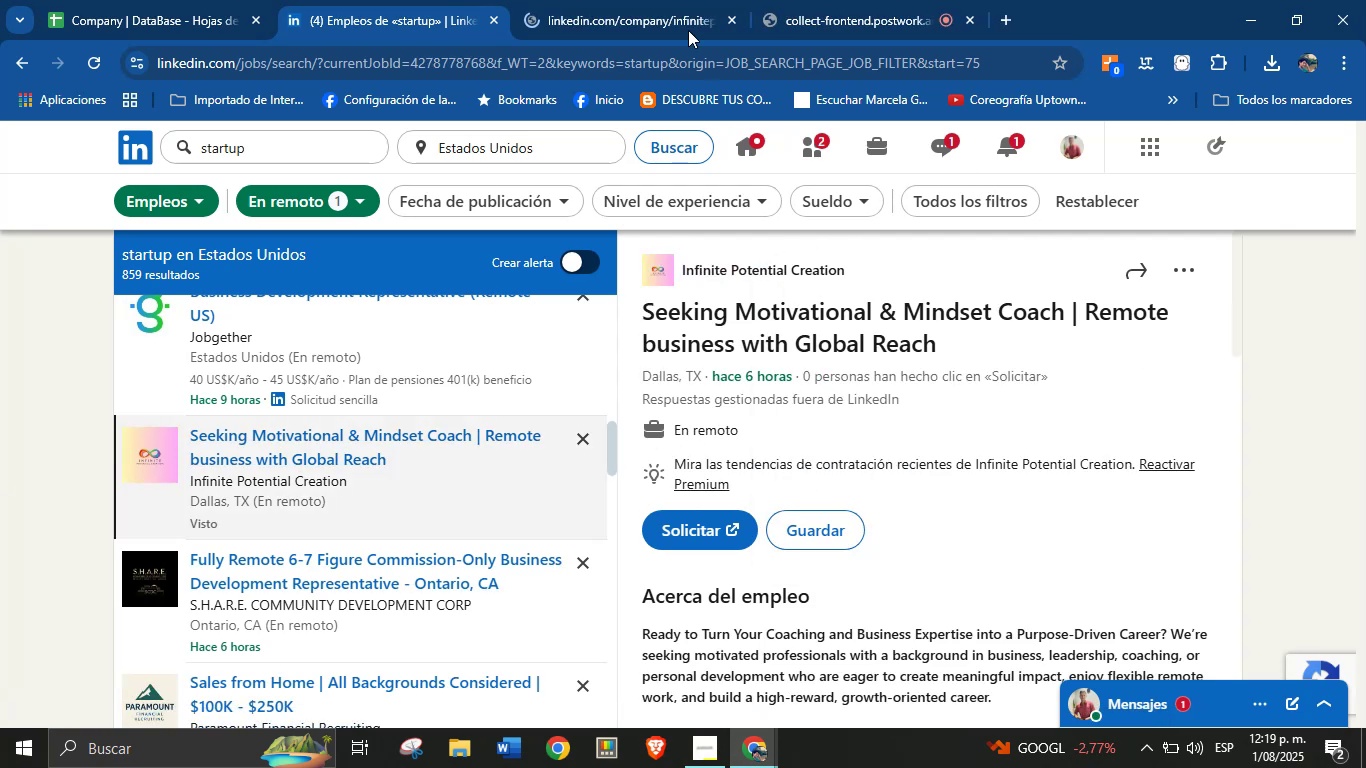 
left_click([671, 0])
 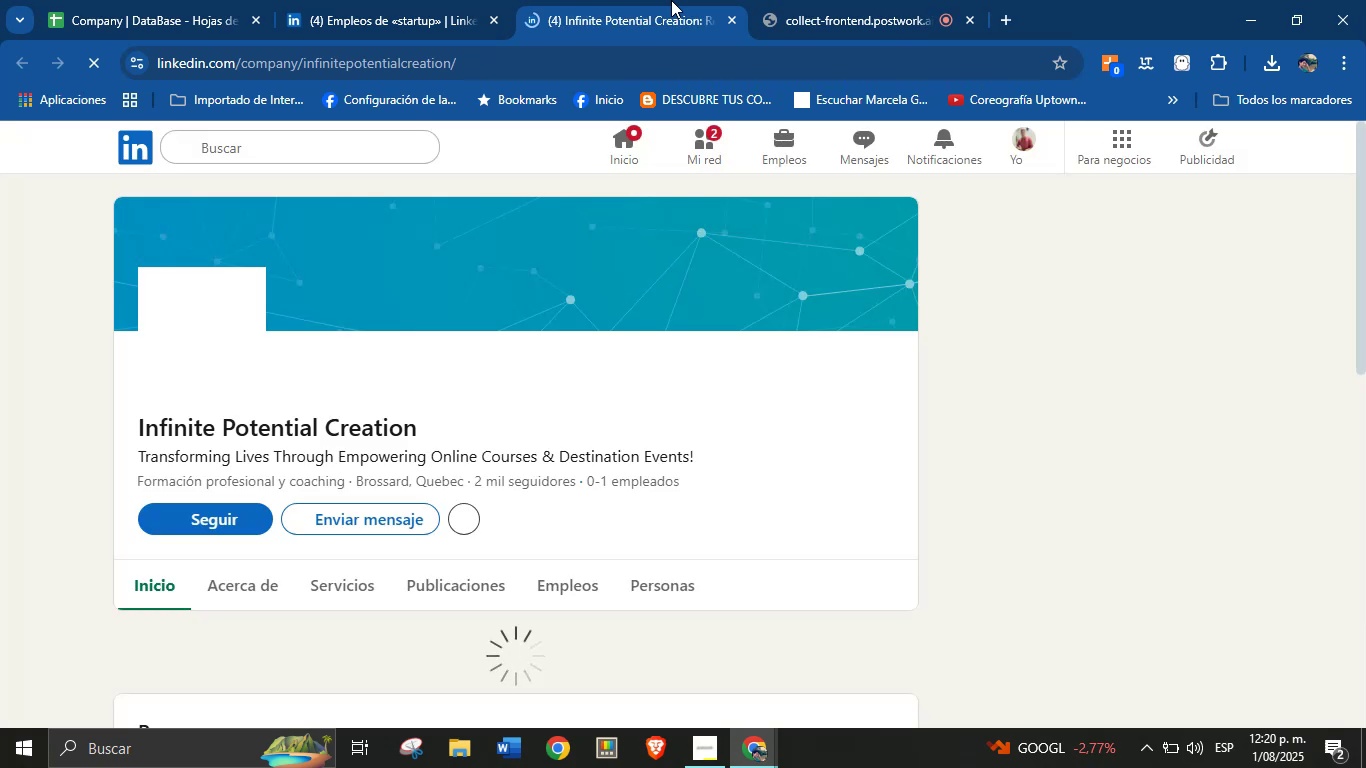 
wait(16.43)
 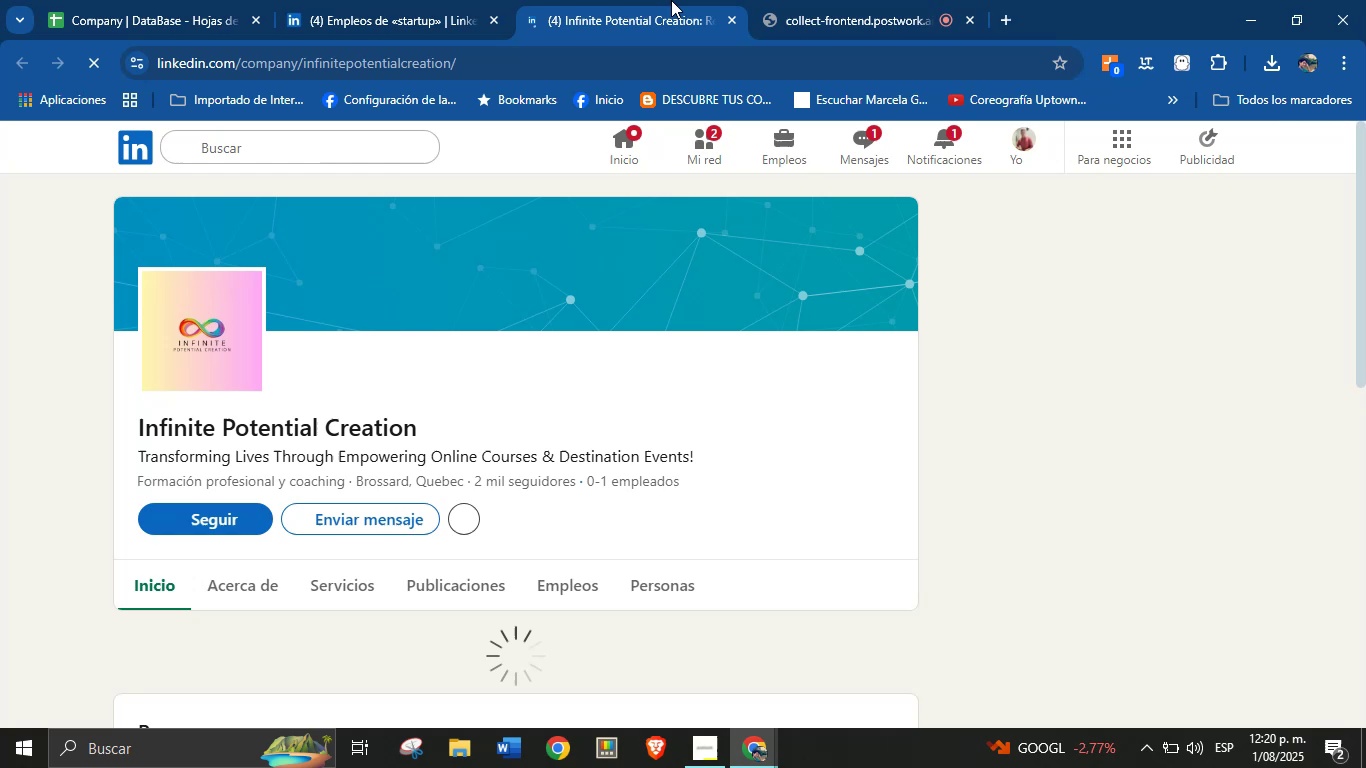 
key(Control+C)
 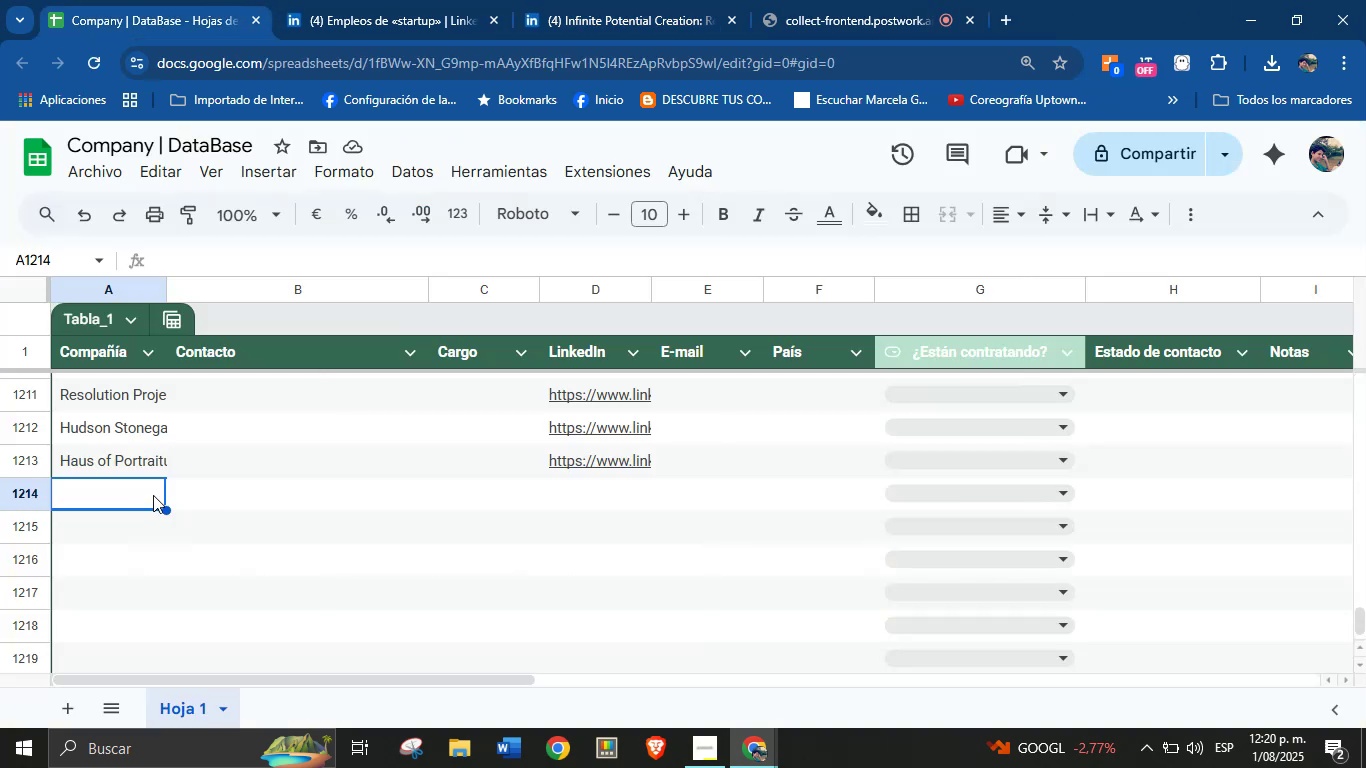 
left_click([99, 489])
 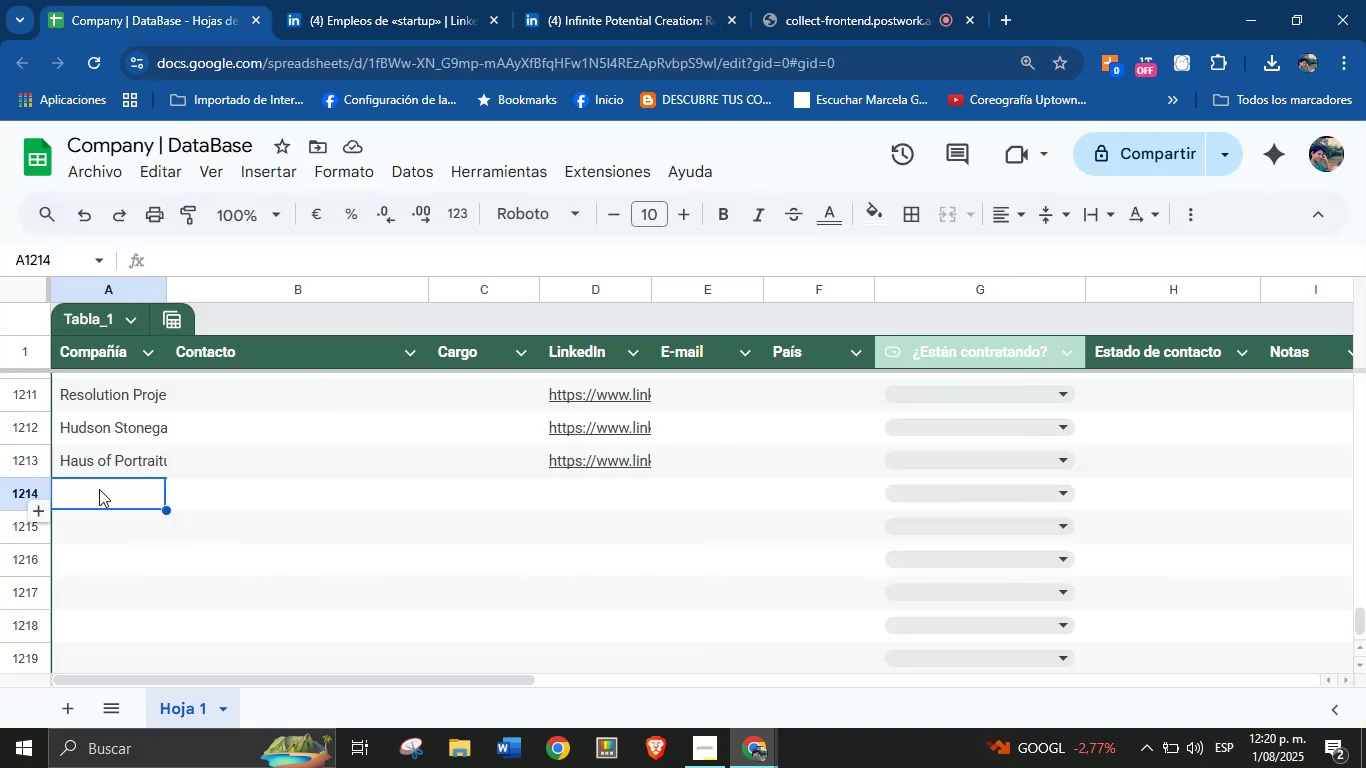 
key(Control+V)
 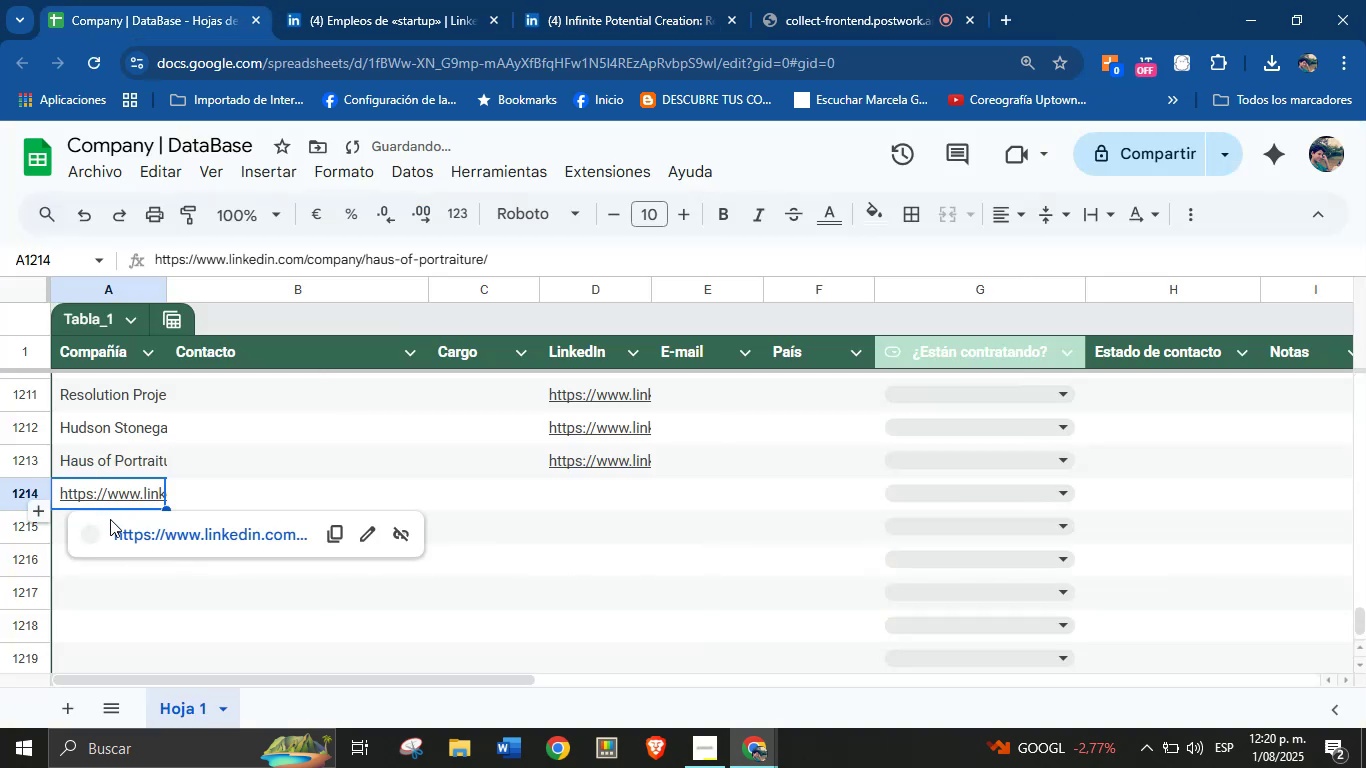 
key(Control+Z)
 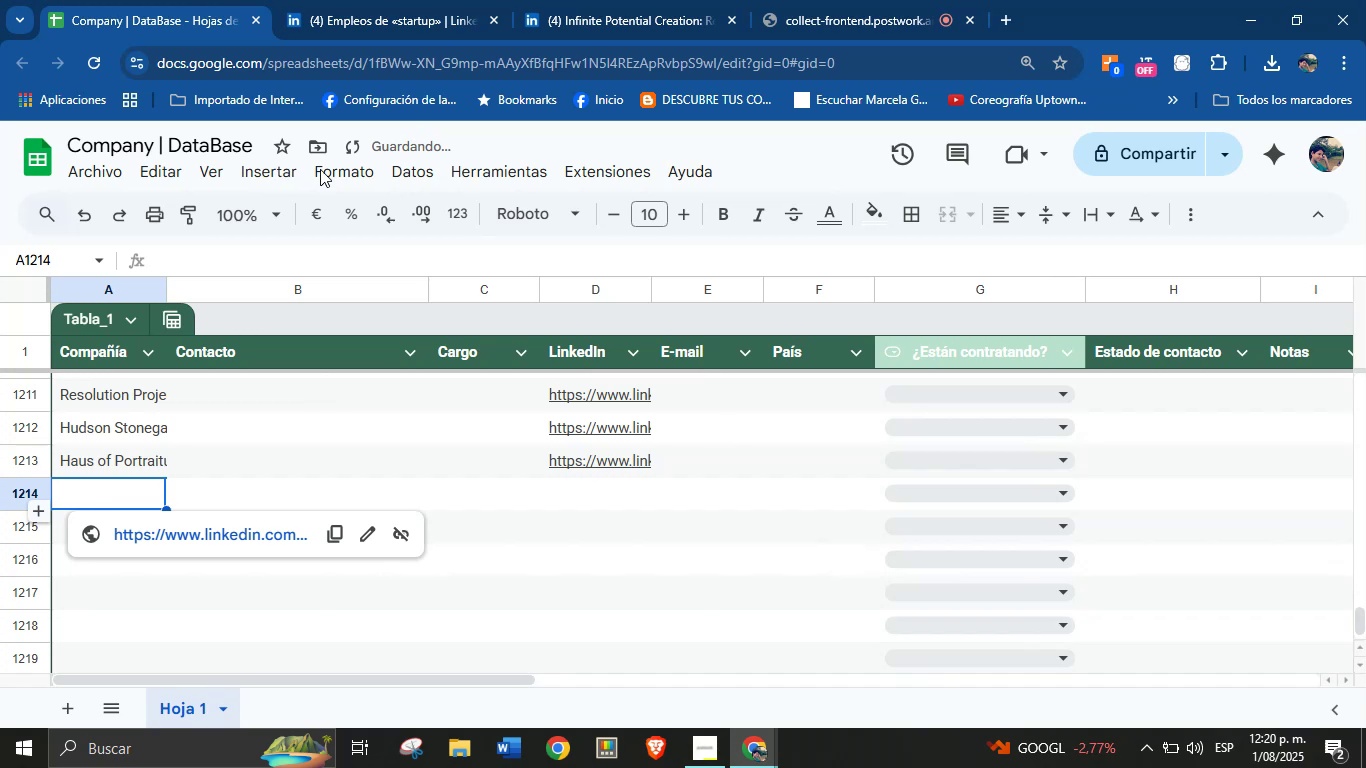 
left_click([478, 0])
 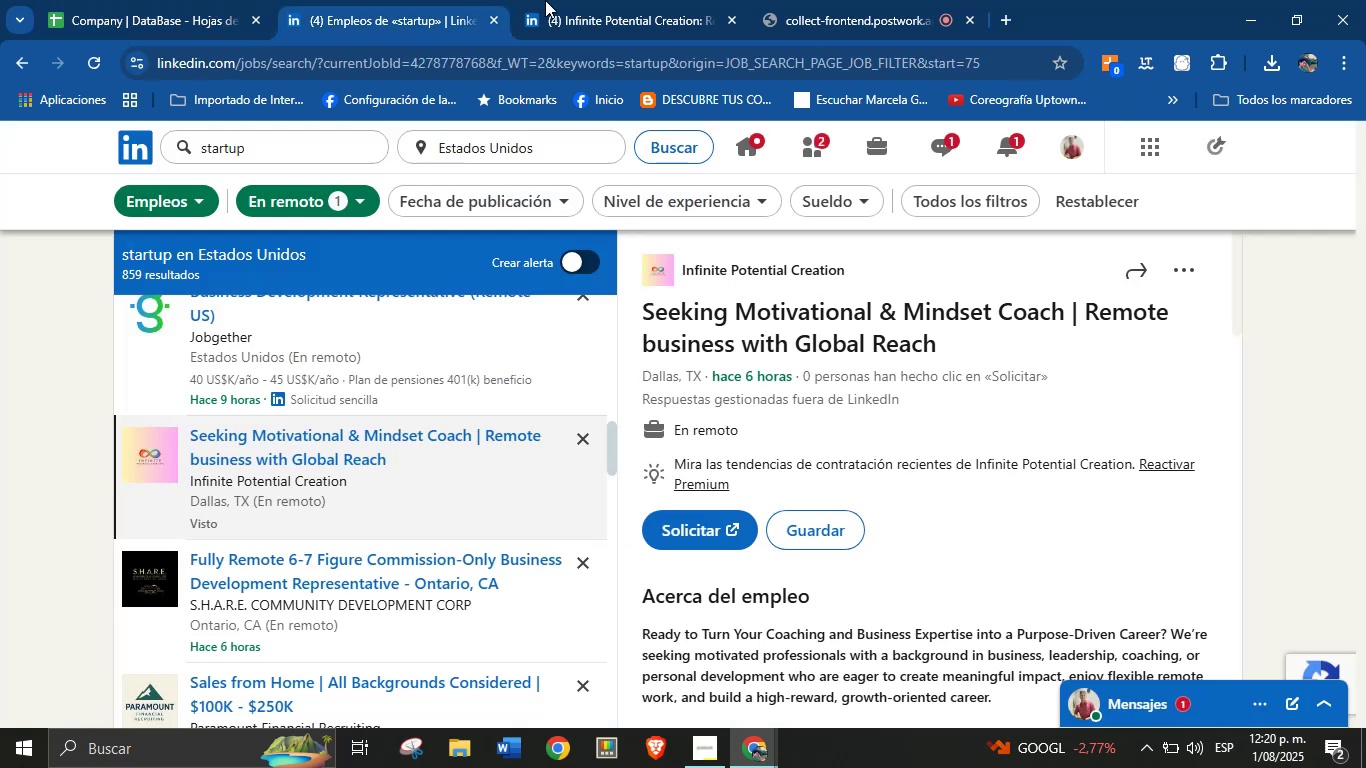 
left_click([570, 0])
 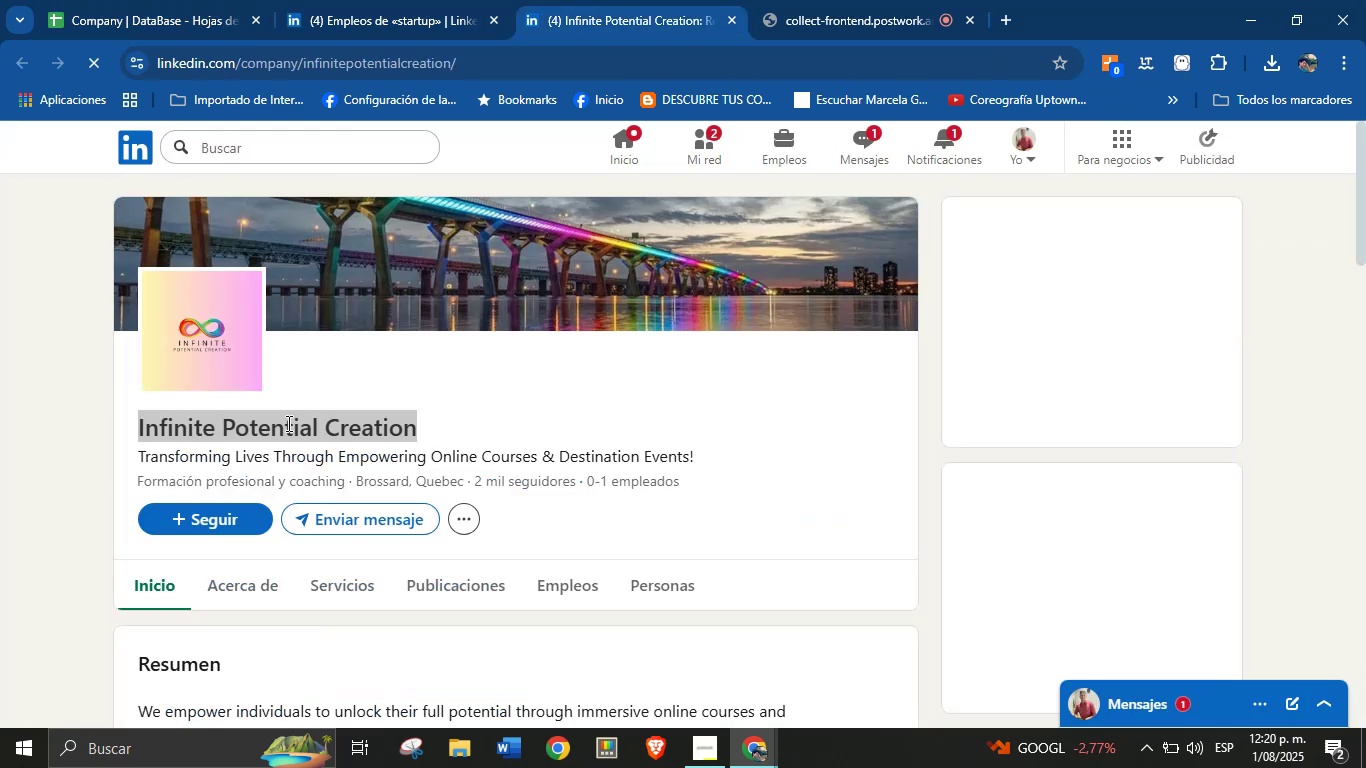 
key(Control+C)
 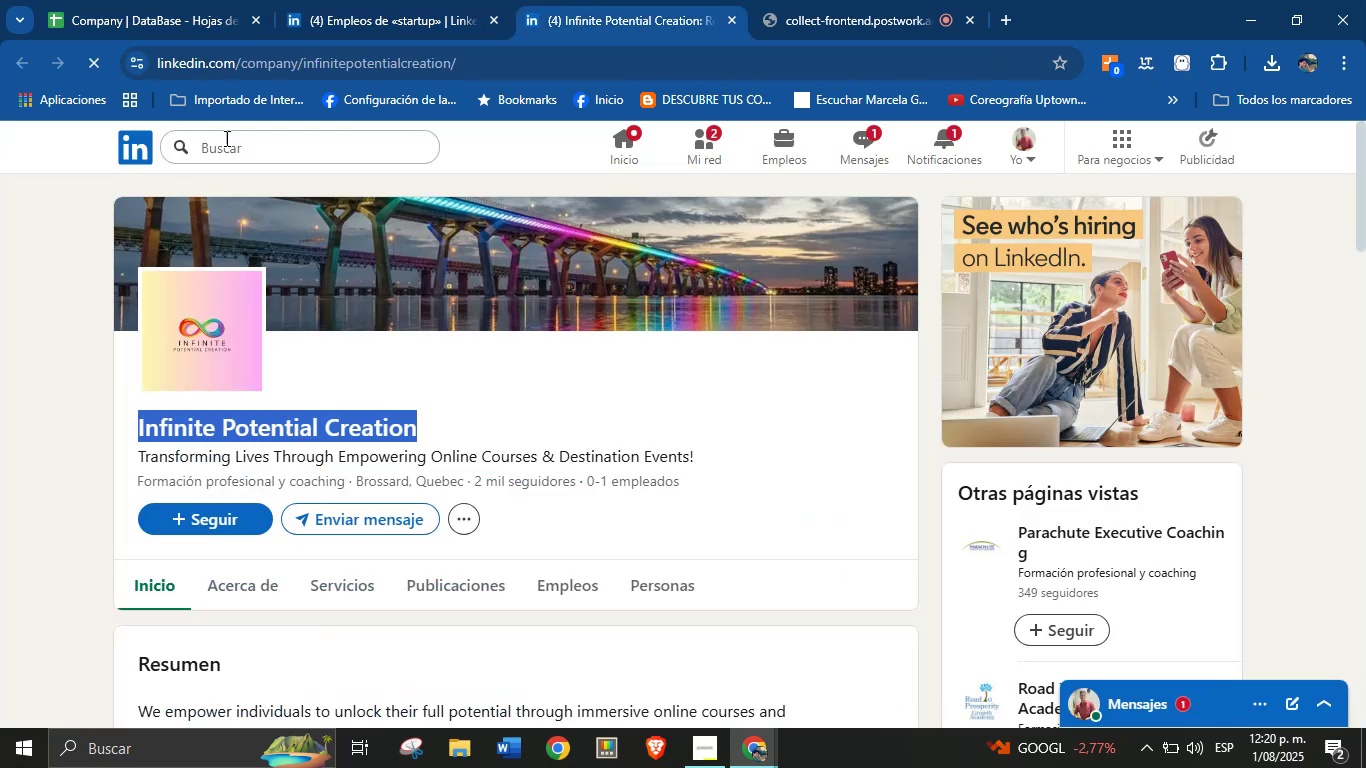 
left_click([187, 0])
 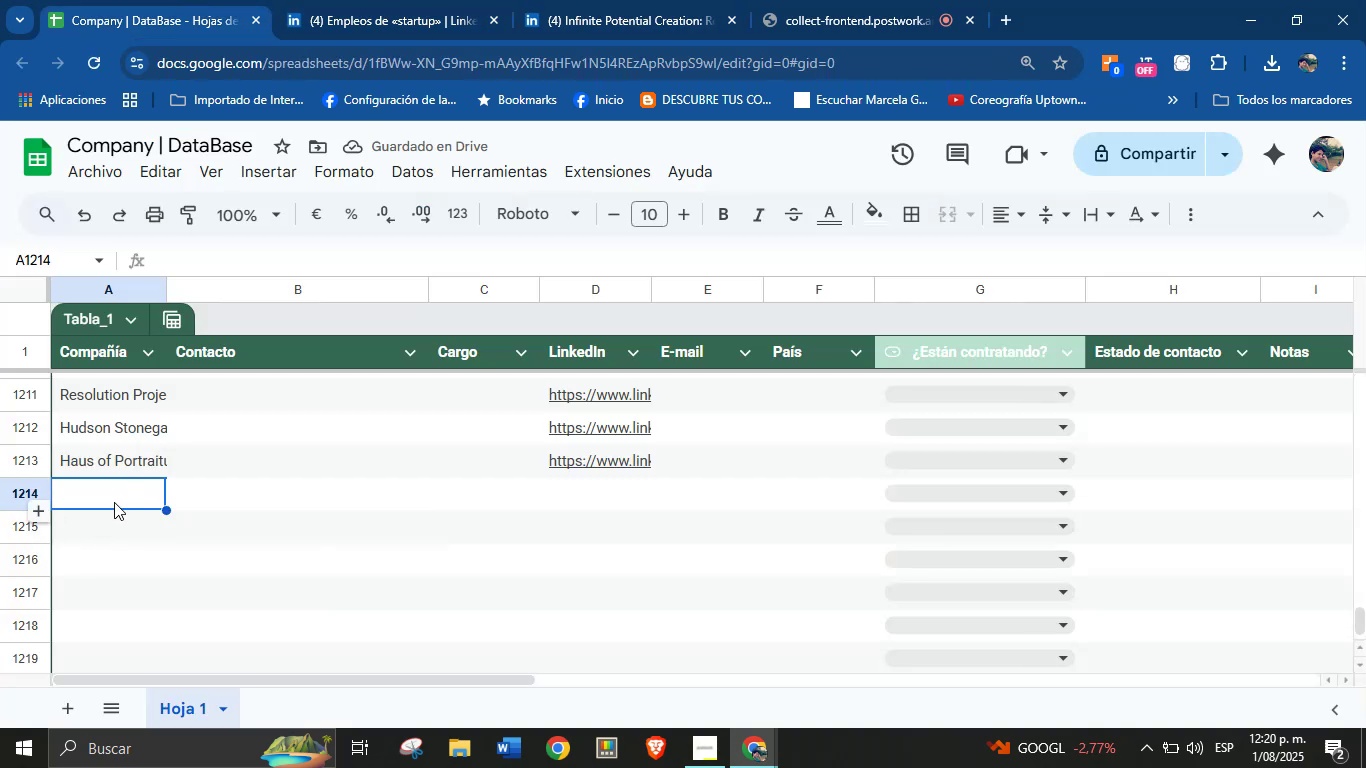 
left_click([114, 494])
 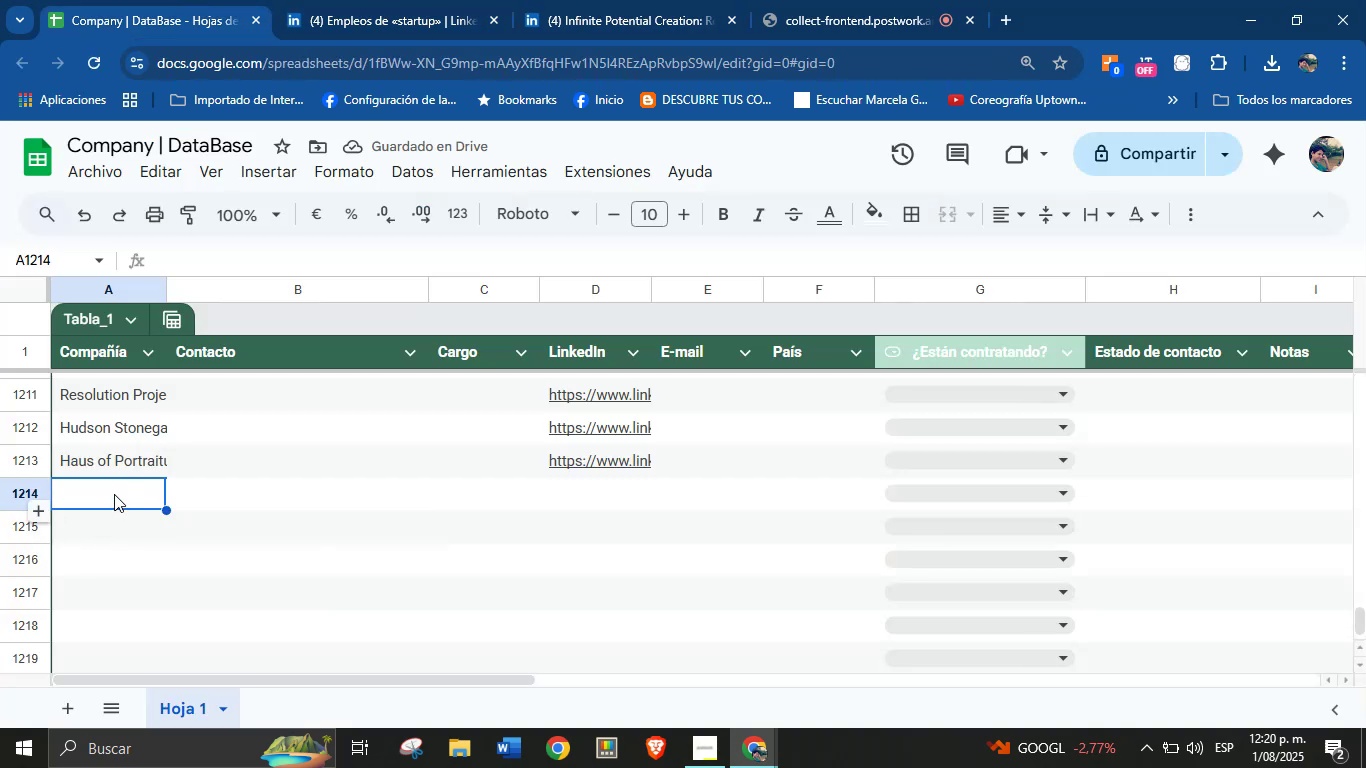 
key(Control+V)
 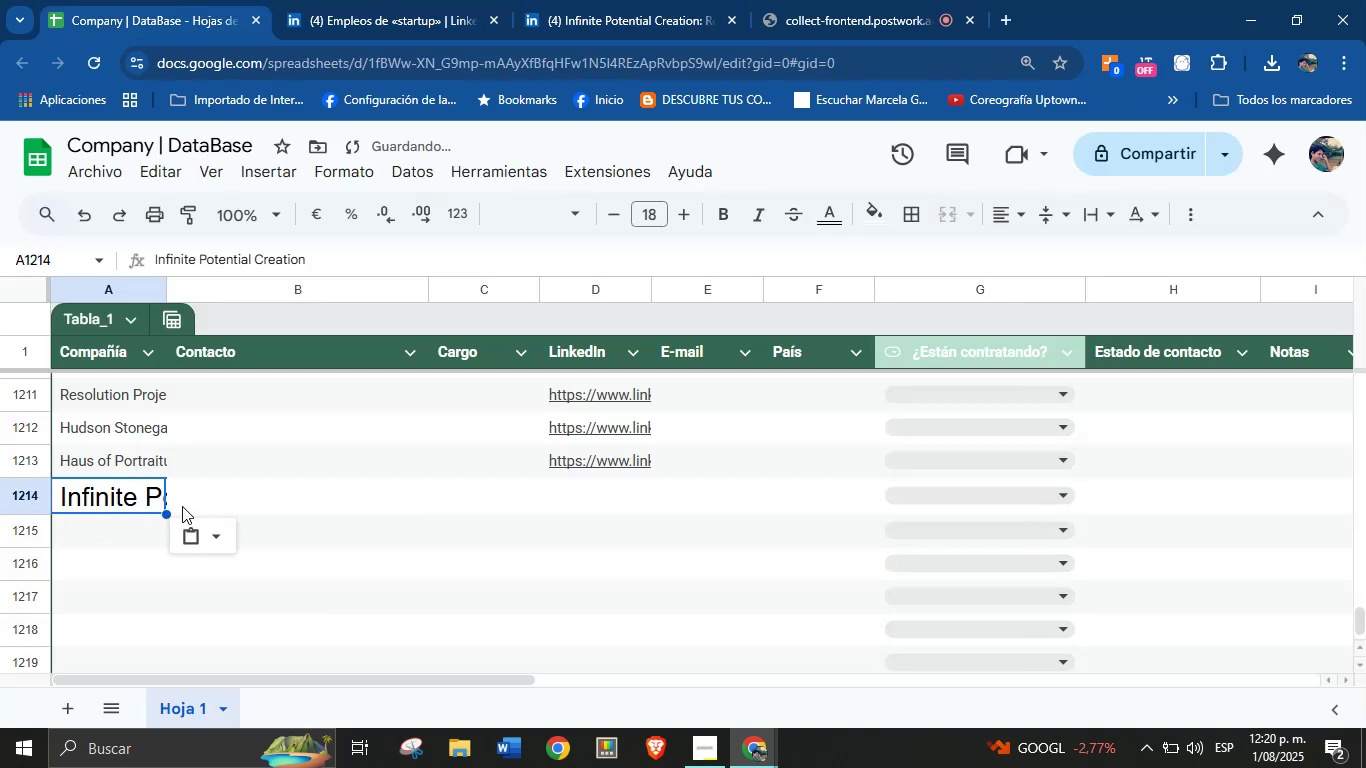 
left_click([218, 533])
 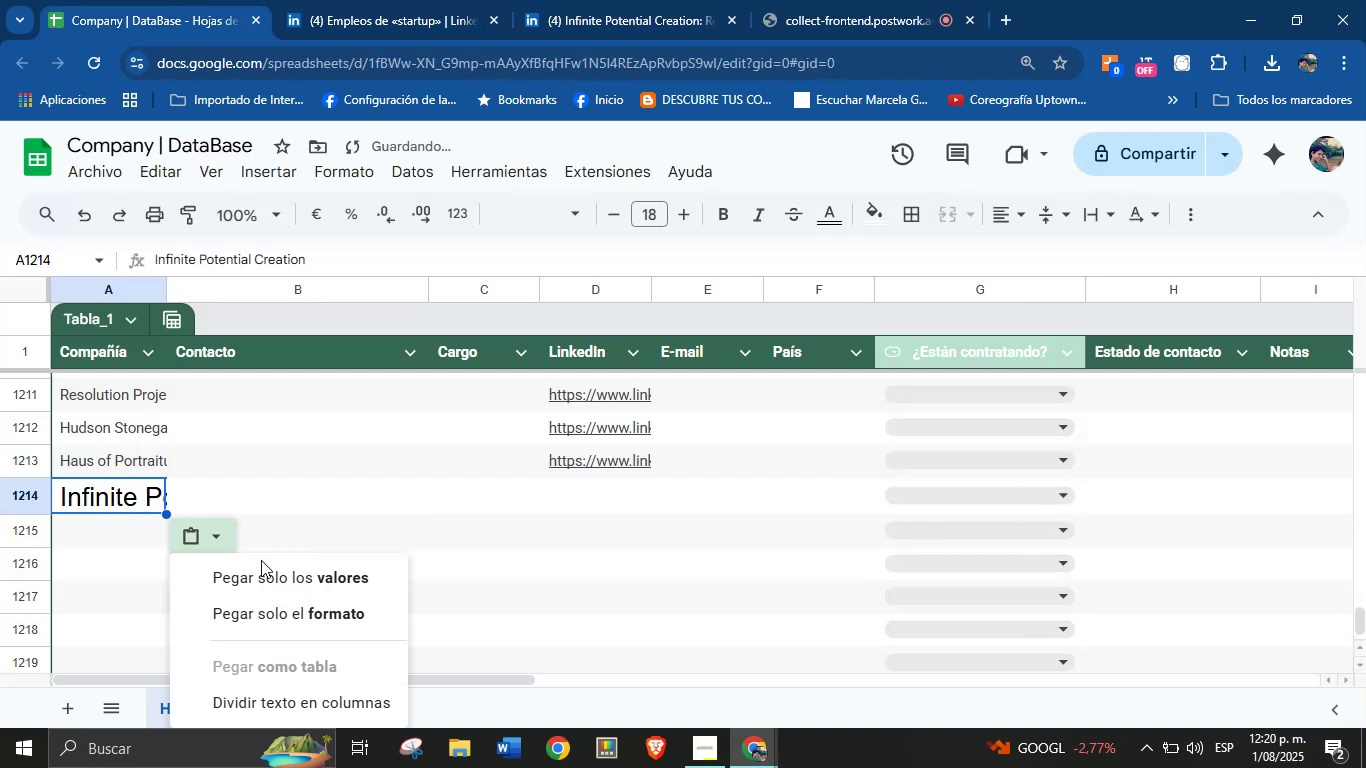 
left_click([270, 571])
 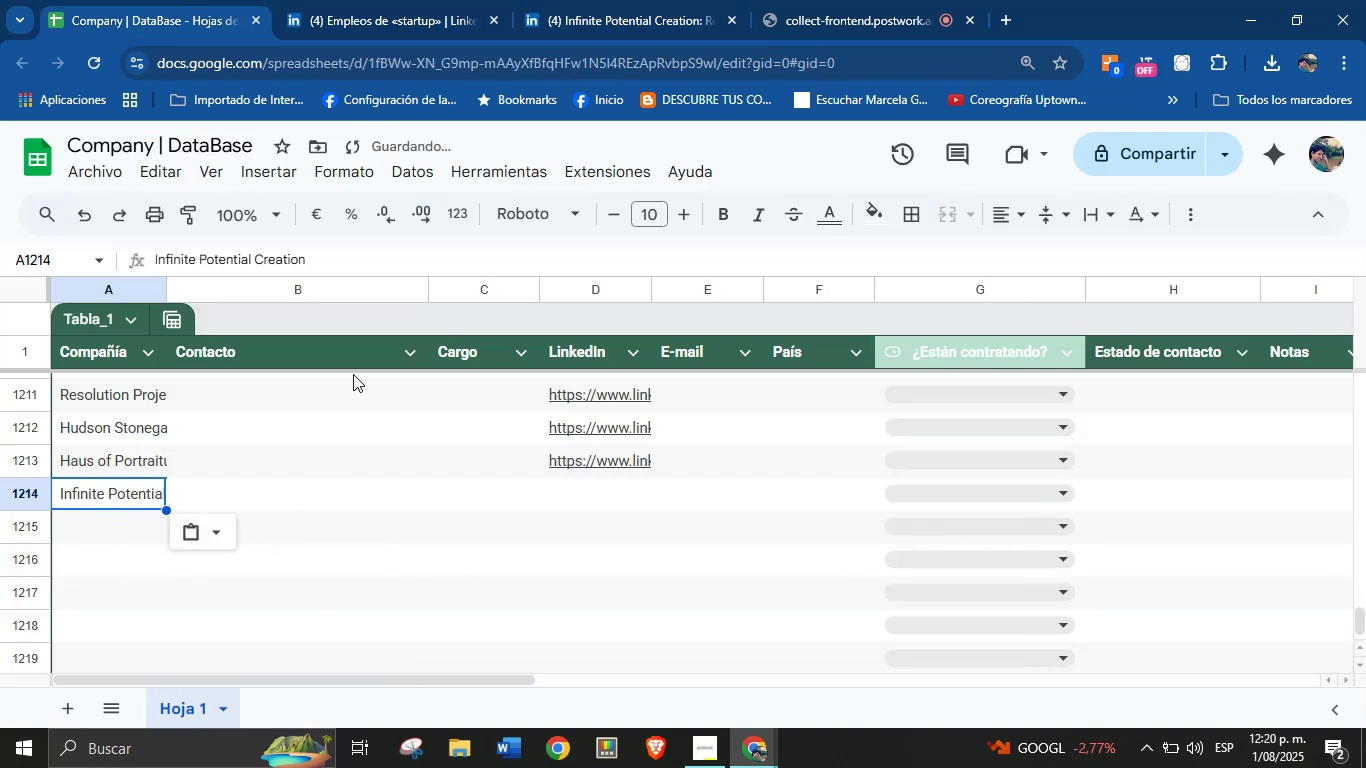 
left_click([628, 0])
 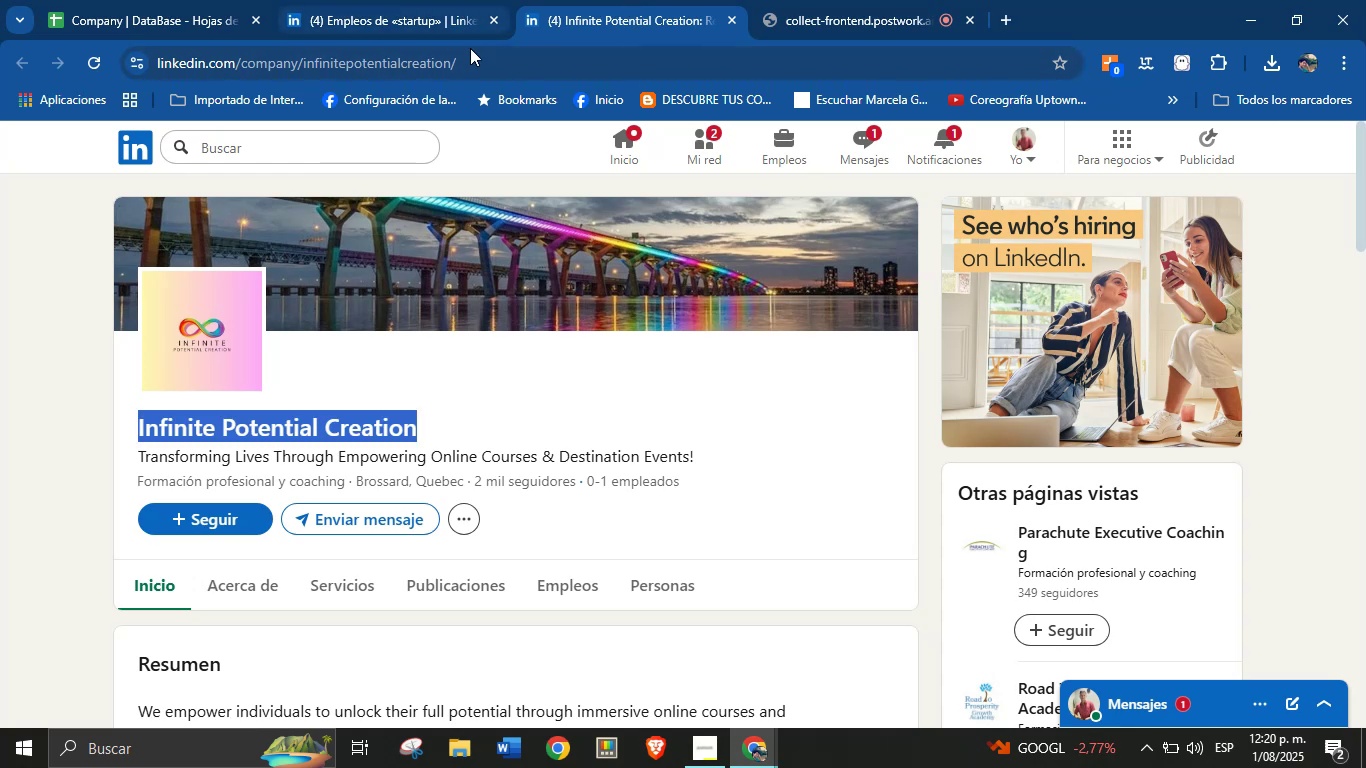 
double_click([497, 60])
 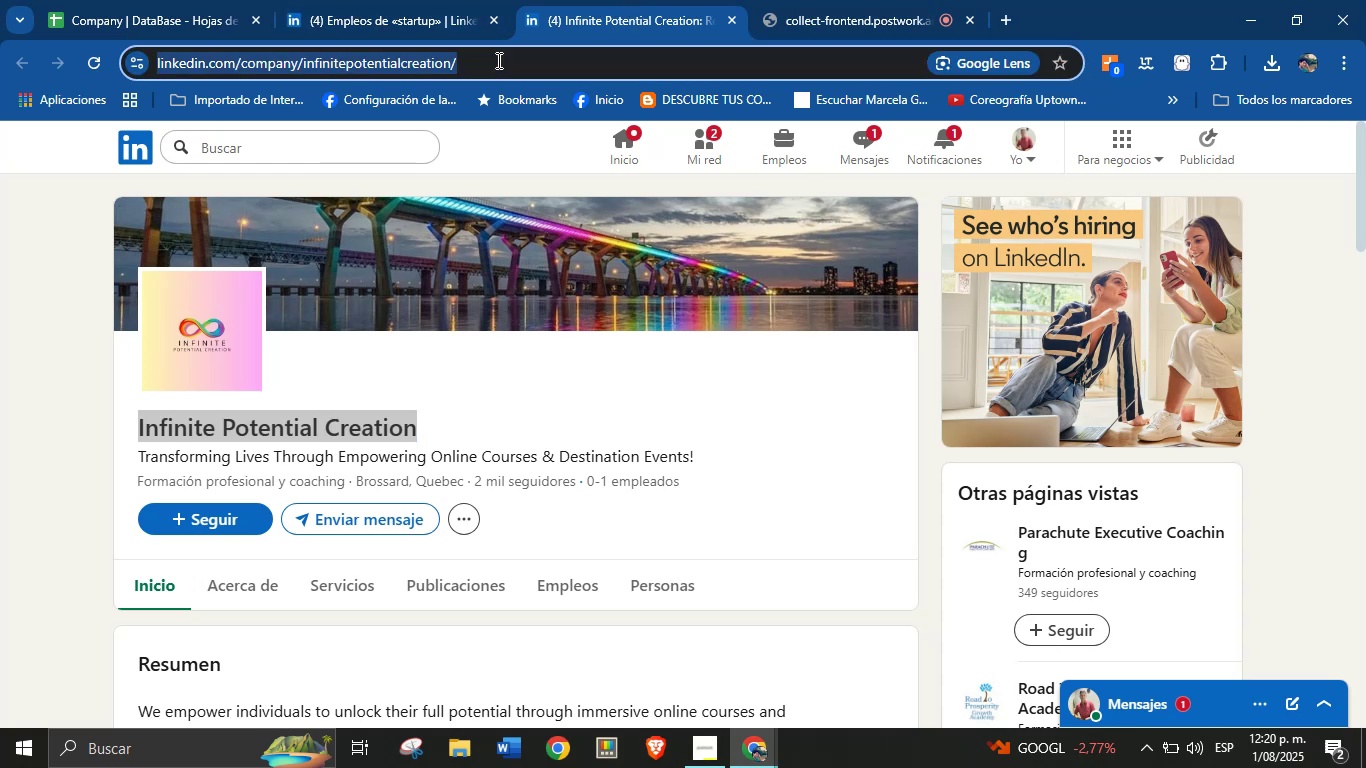 
triple_click([497, 60])
 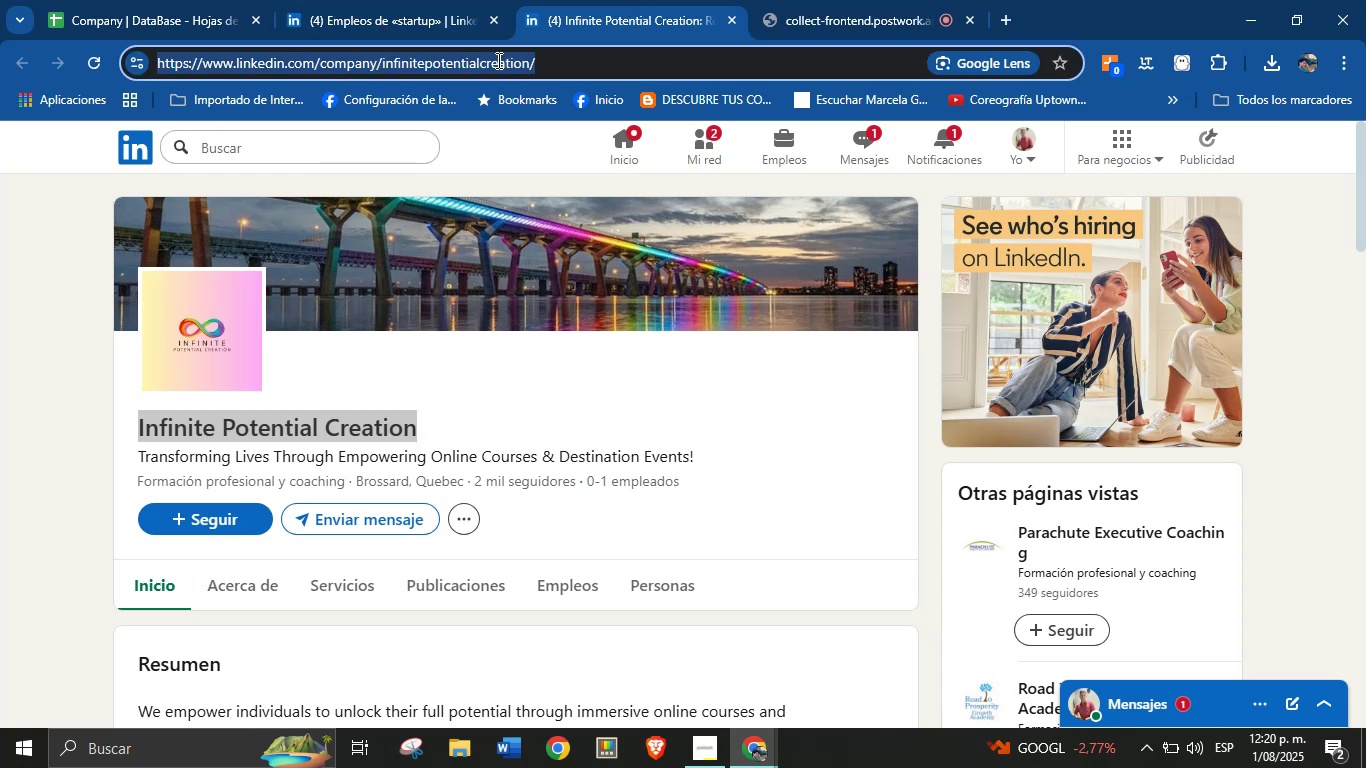 
key(Control+C)
 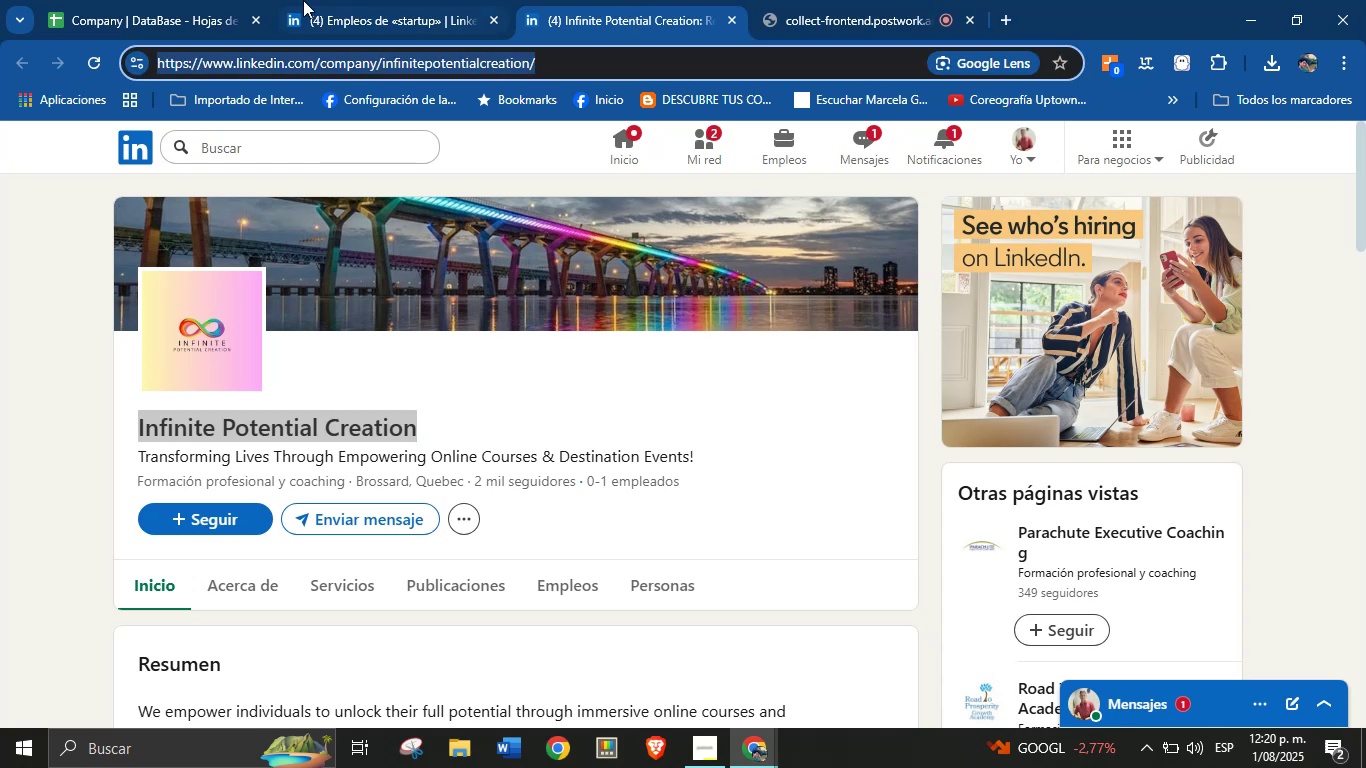 
left_click([194, 0])
 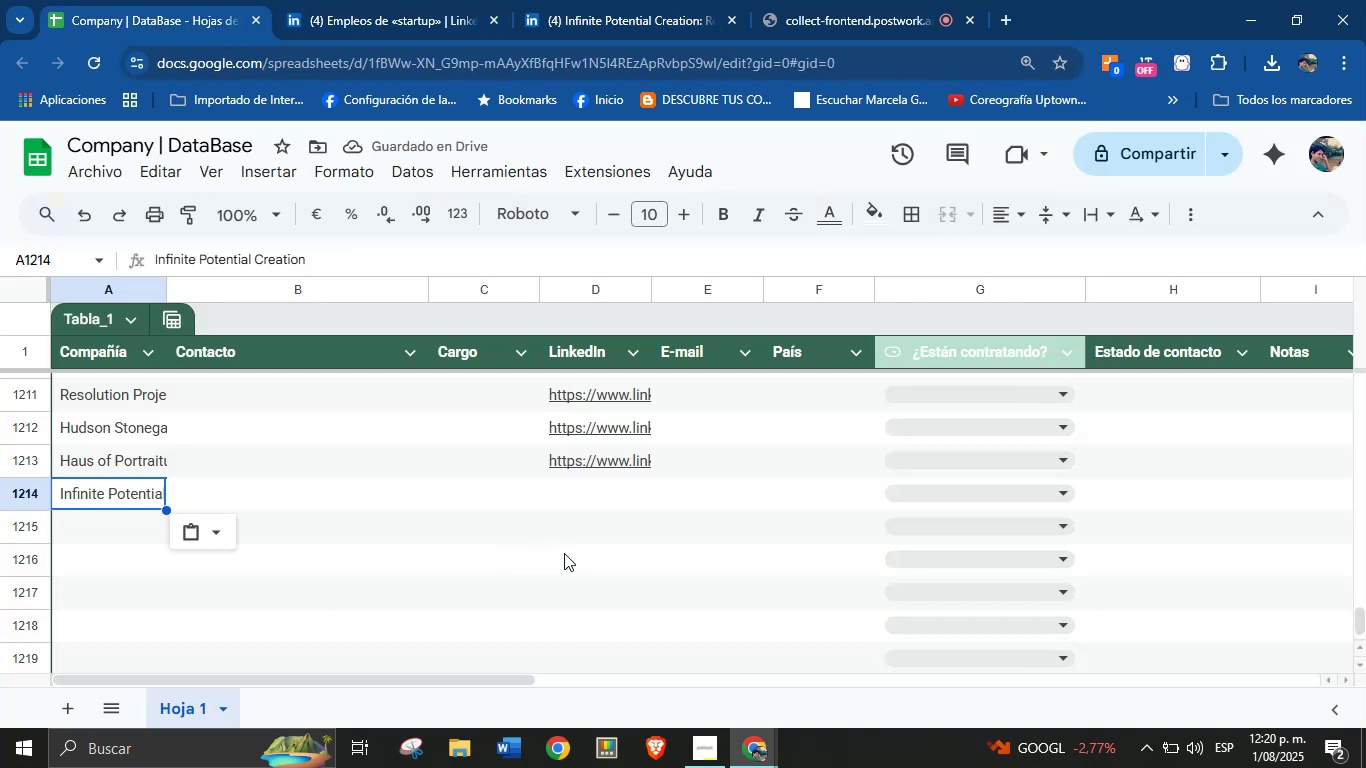 
left_click([560, 509])
 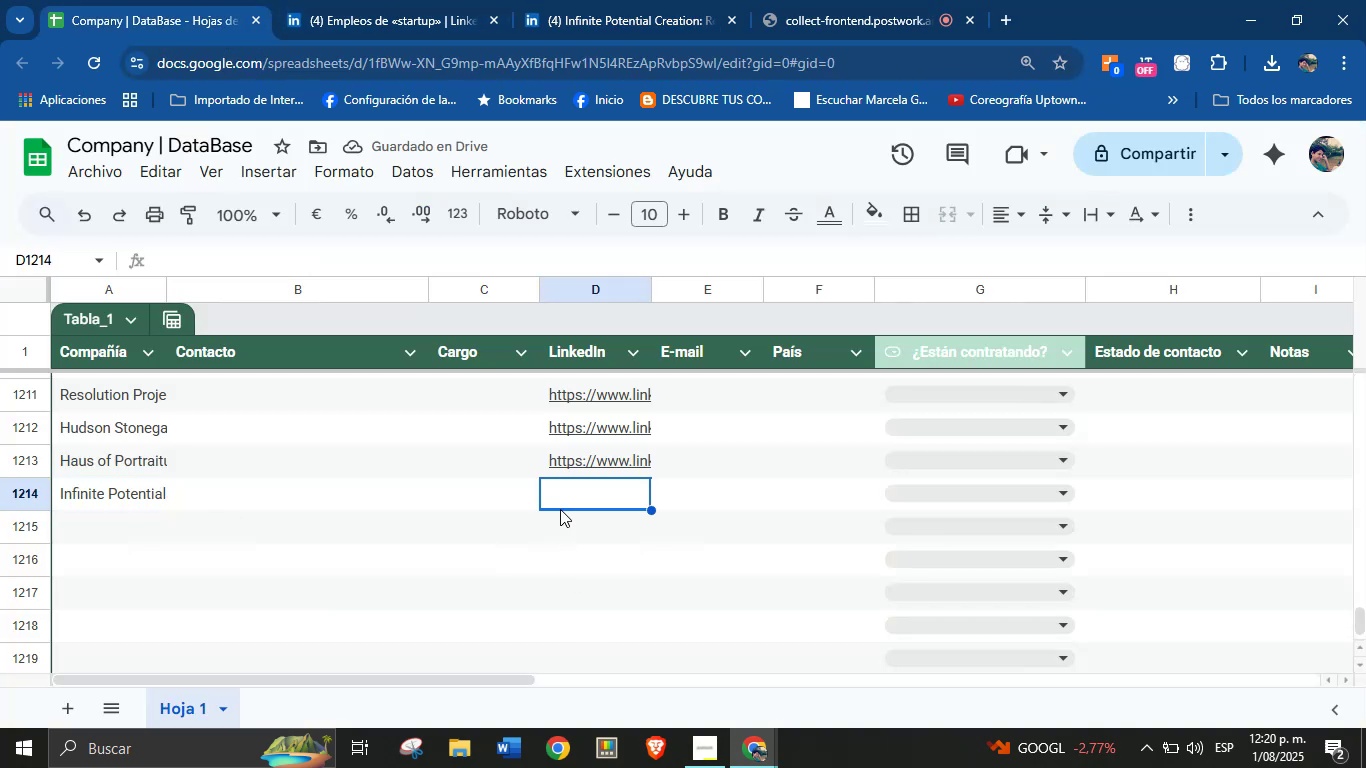 
key(Control+V)
 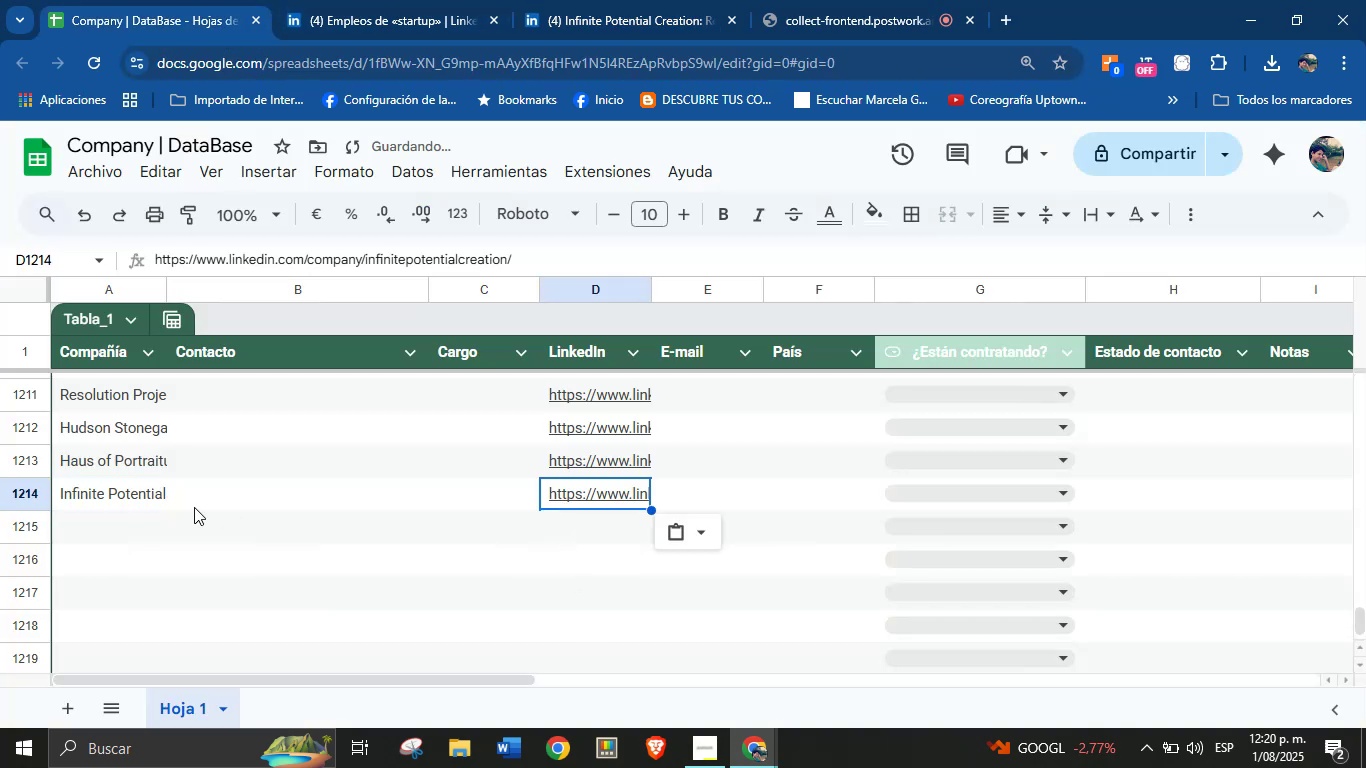 
left_click([125, 535])
 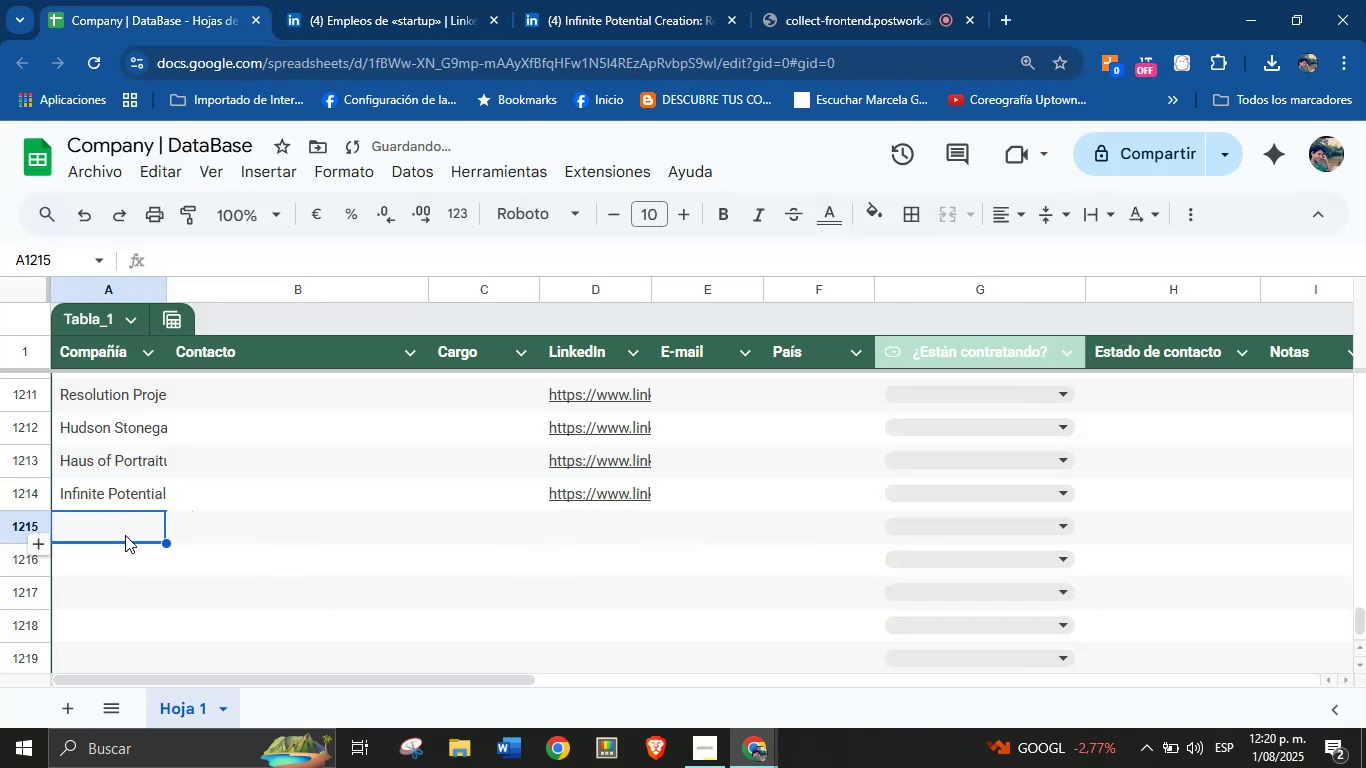 
scroll: coordinate [125, 535], scroll_direction: down, amount: 5.0
 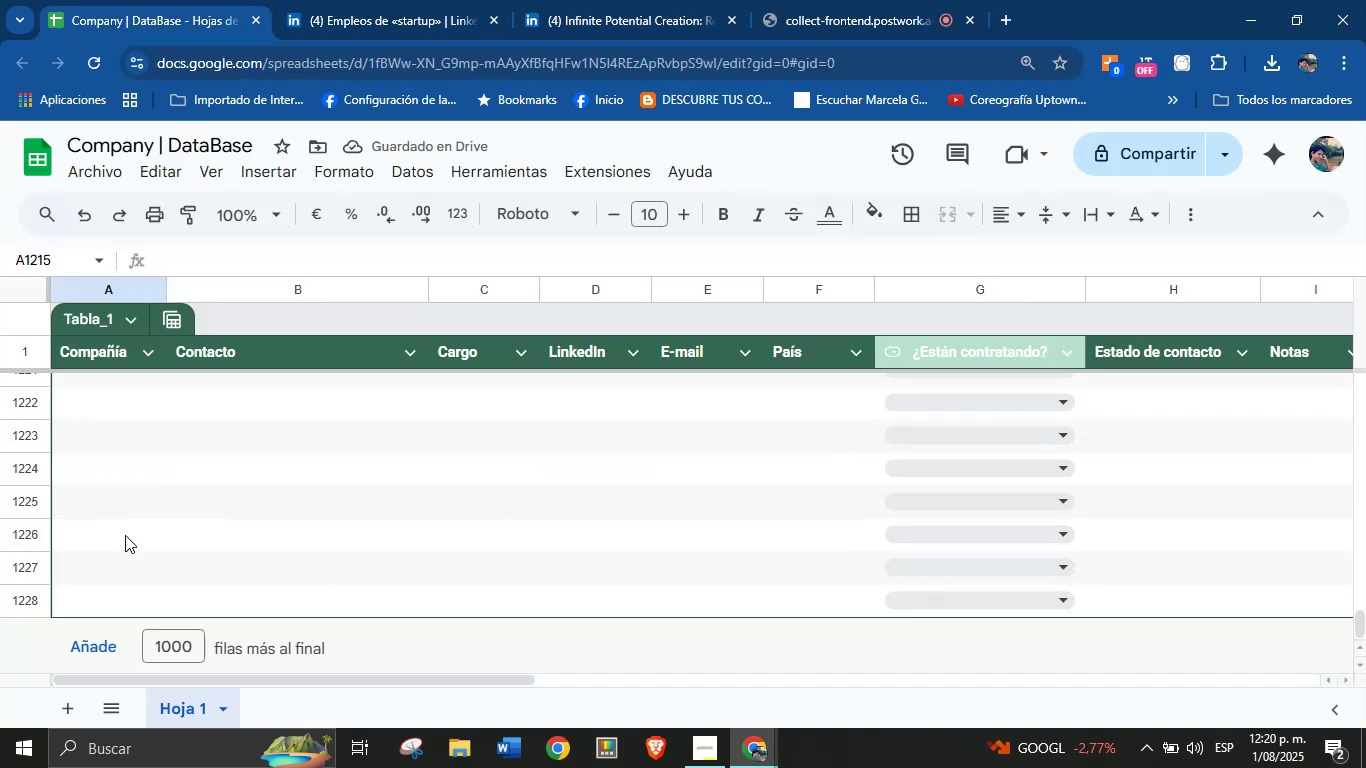 
scroll: coordinate [191, 528], scroll_direction: up, amount: 3.0
 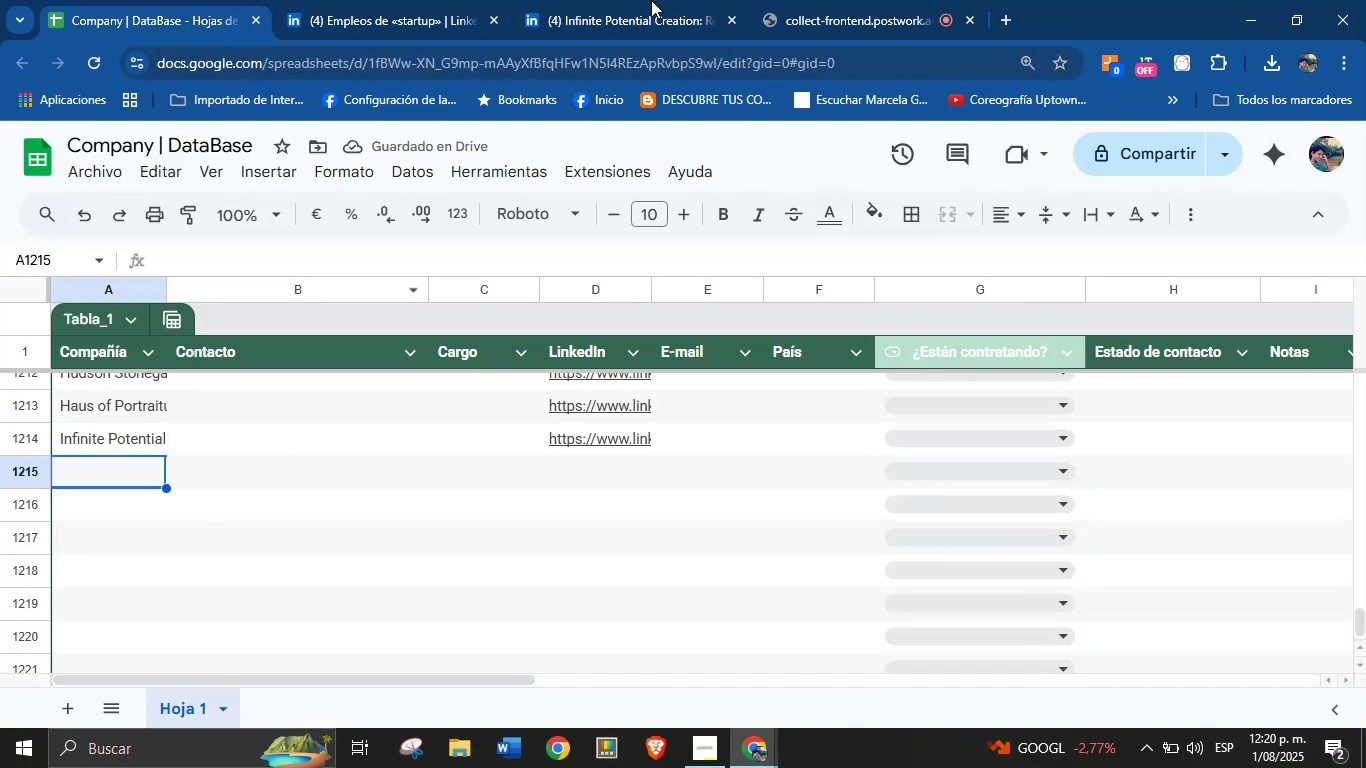 
left_click([672, 0])
 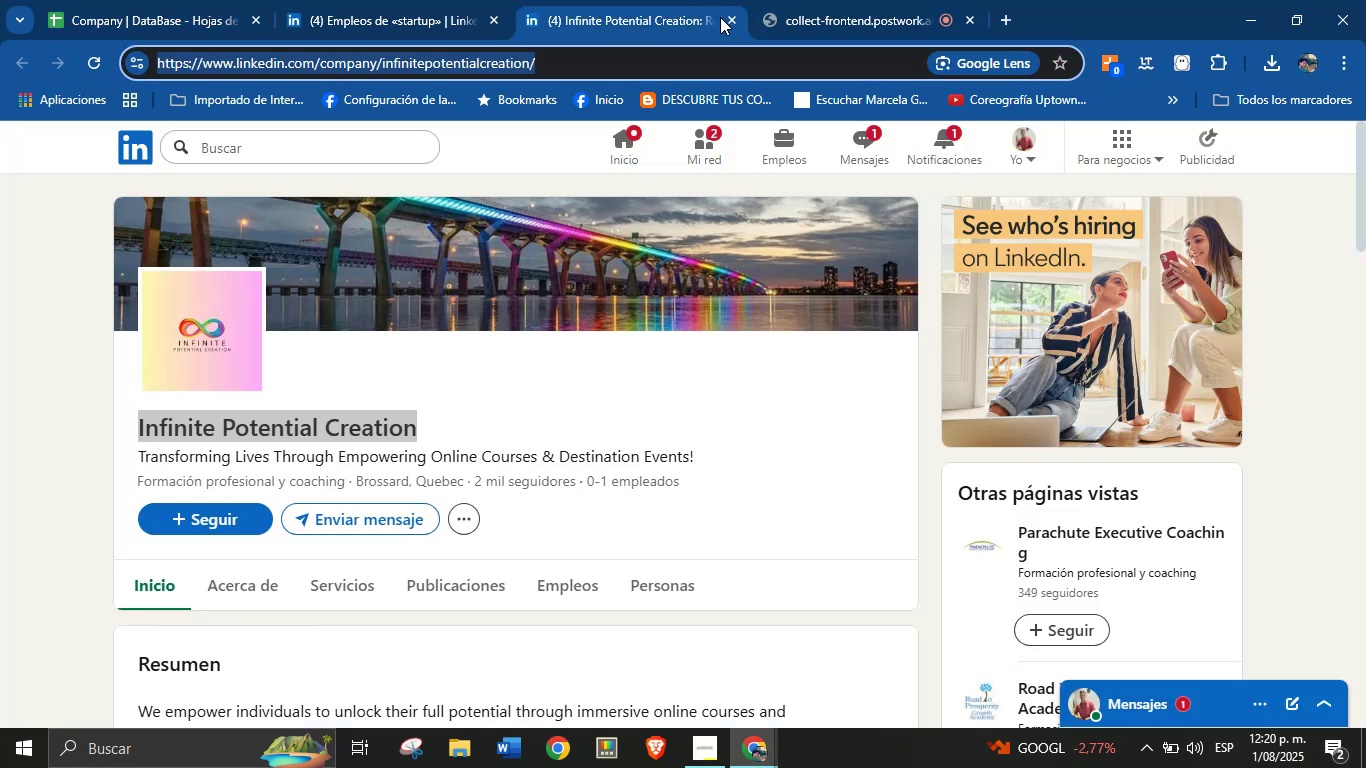 
left_click([725, 19])
 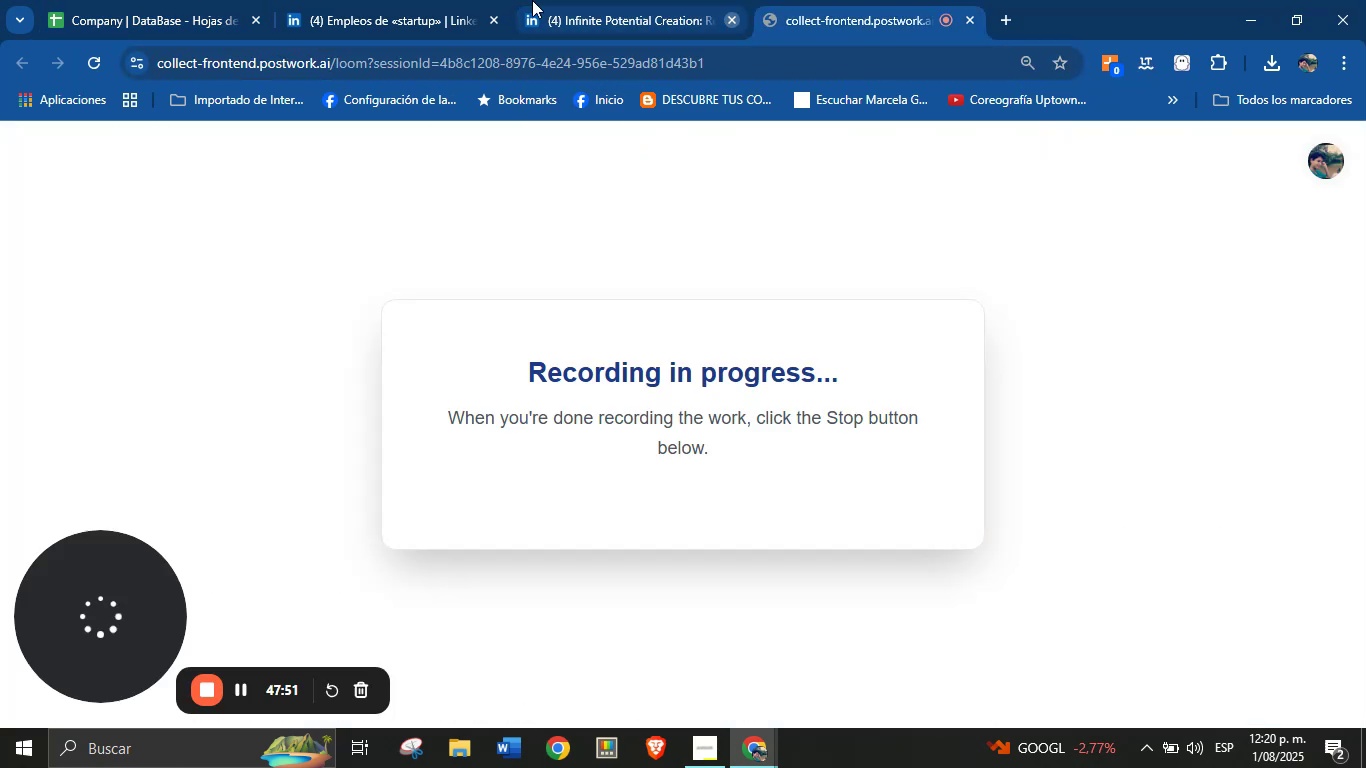 
left_click([432, 0])
 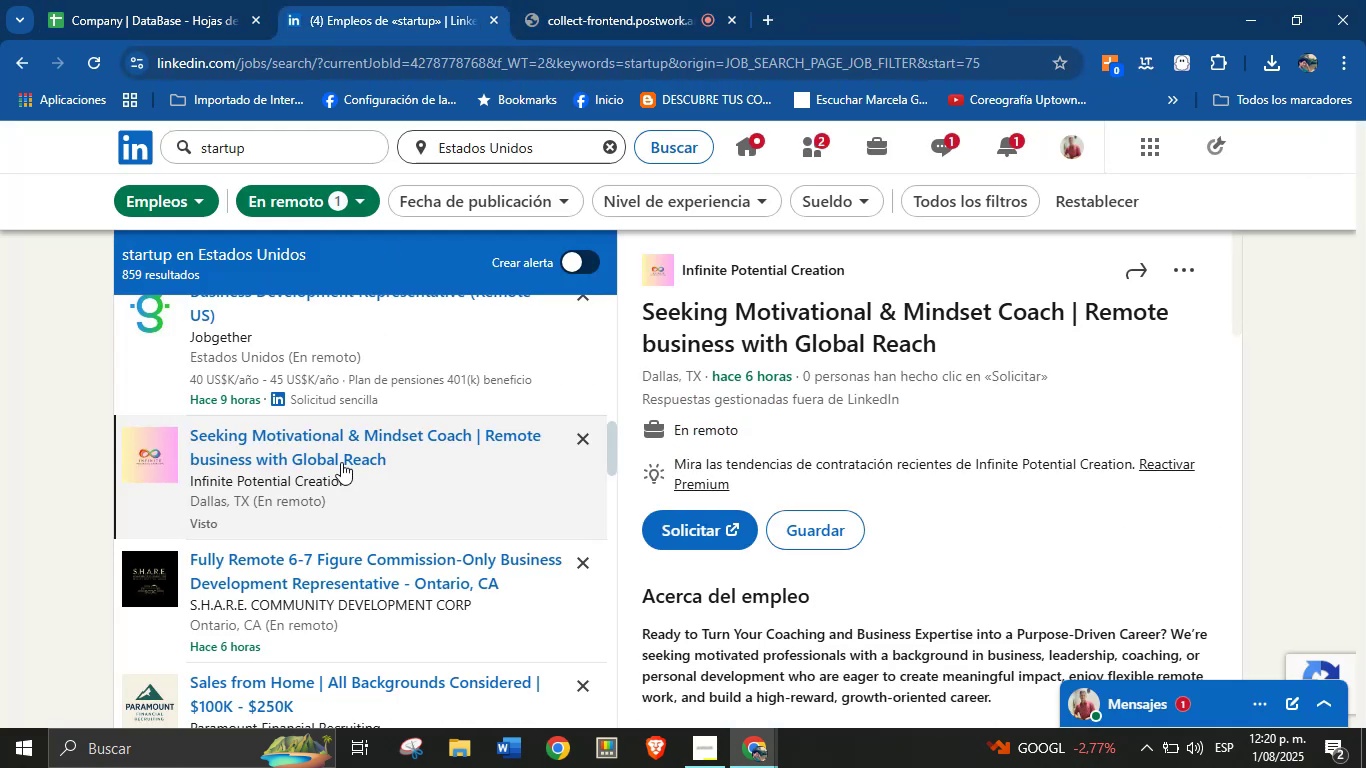 
scroll: coordinate [339, 475], scroll_direction: down, amount: 4.0
 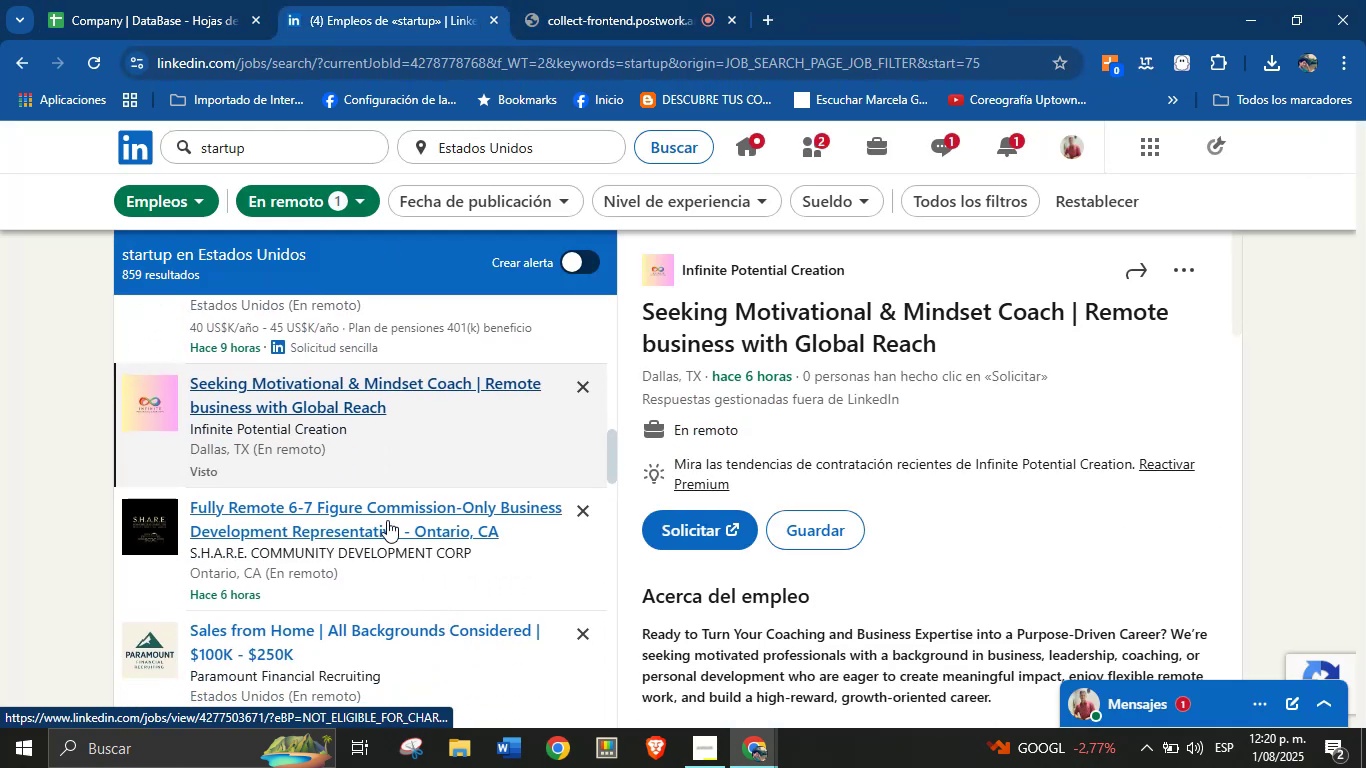 
left_click([387, 520])
 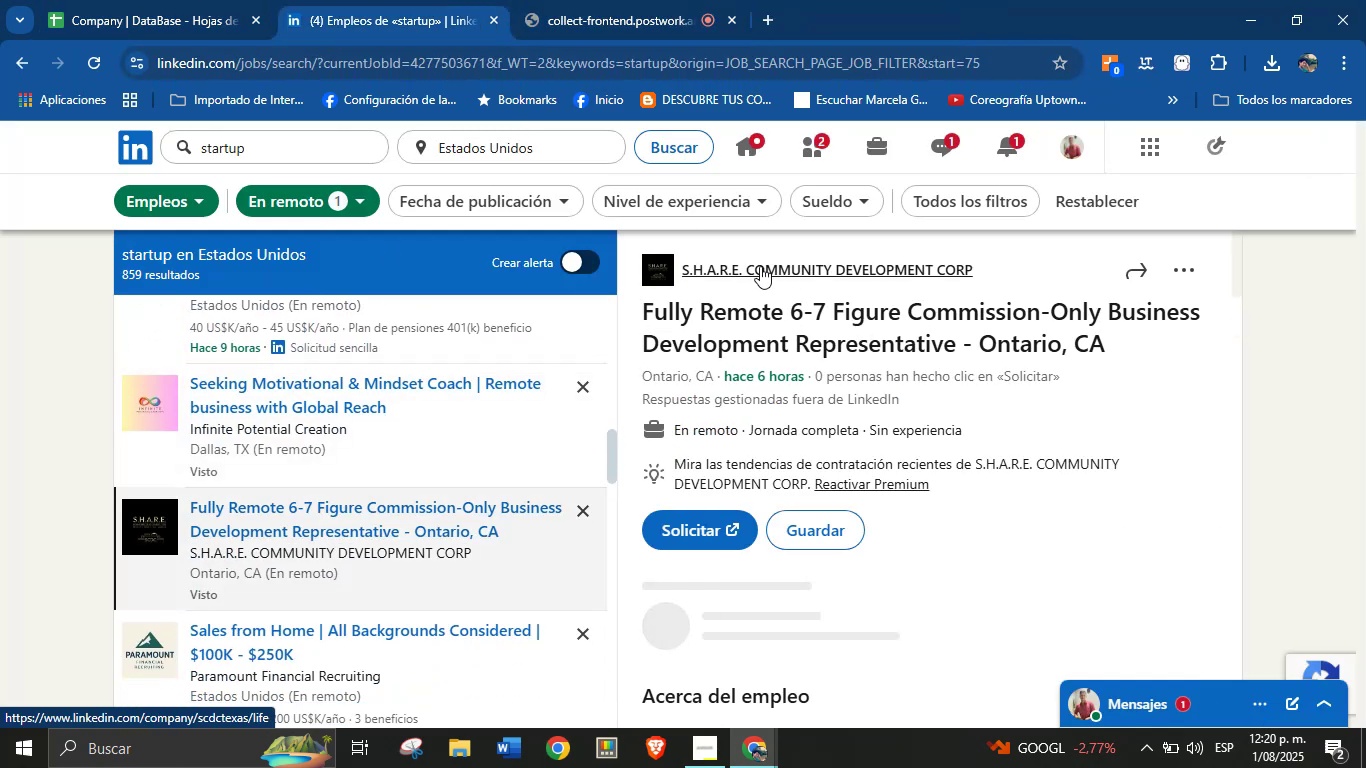 
left_click([822, 299])
 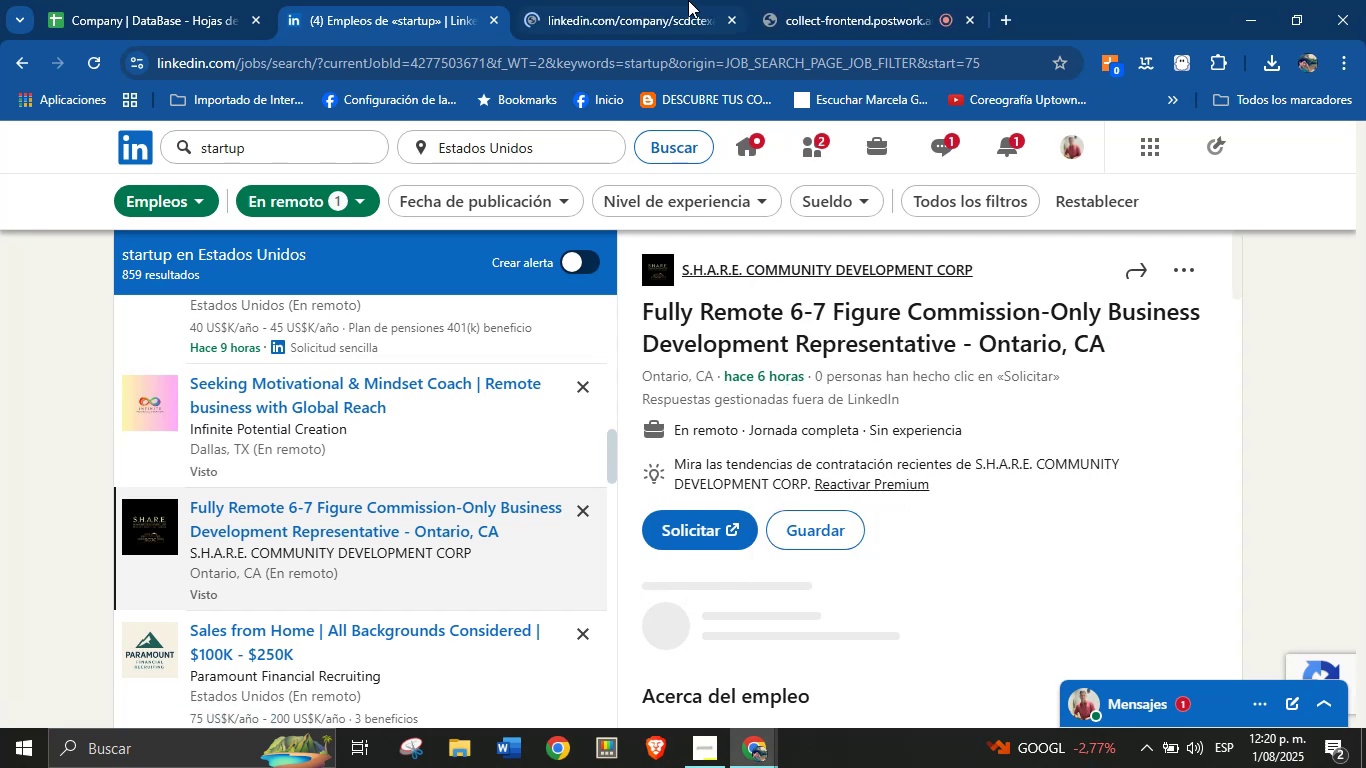 
left_click([623, 0])
 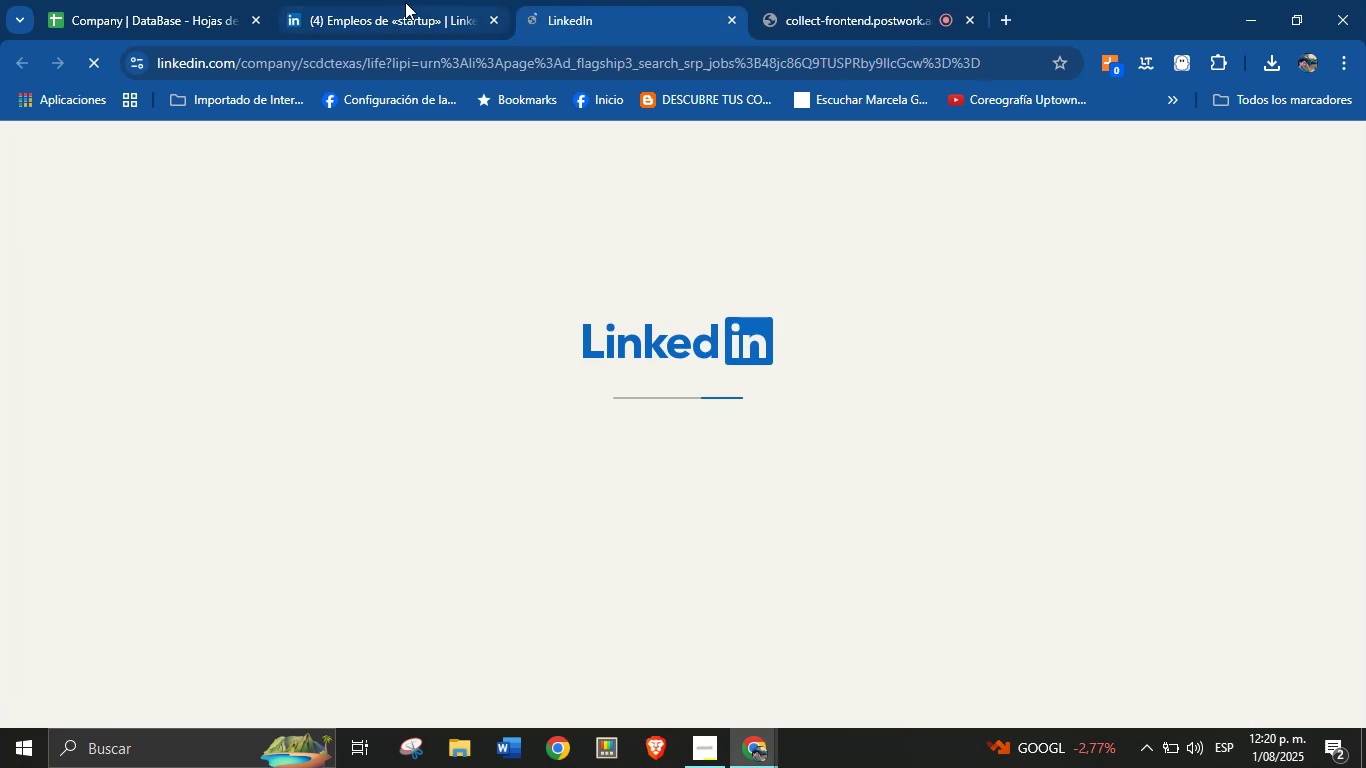 
left_click([198, 0])
 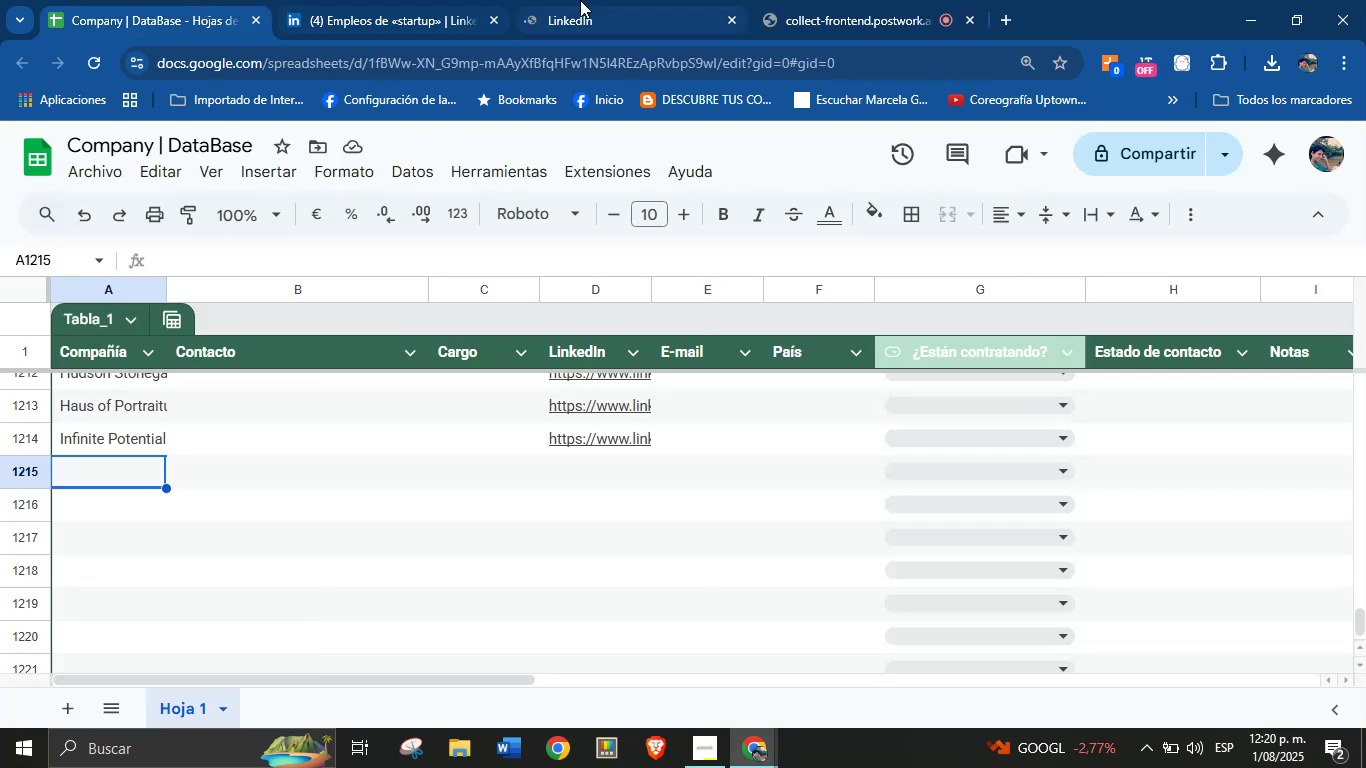 
left_click([580, 0])
 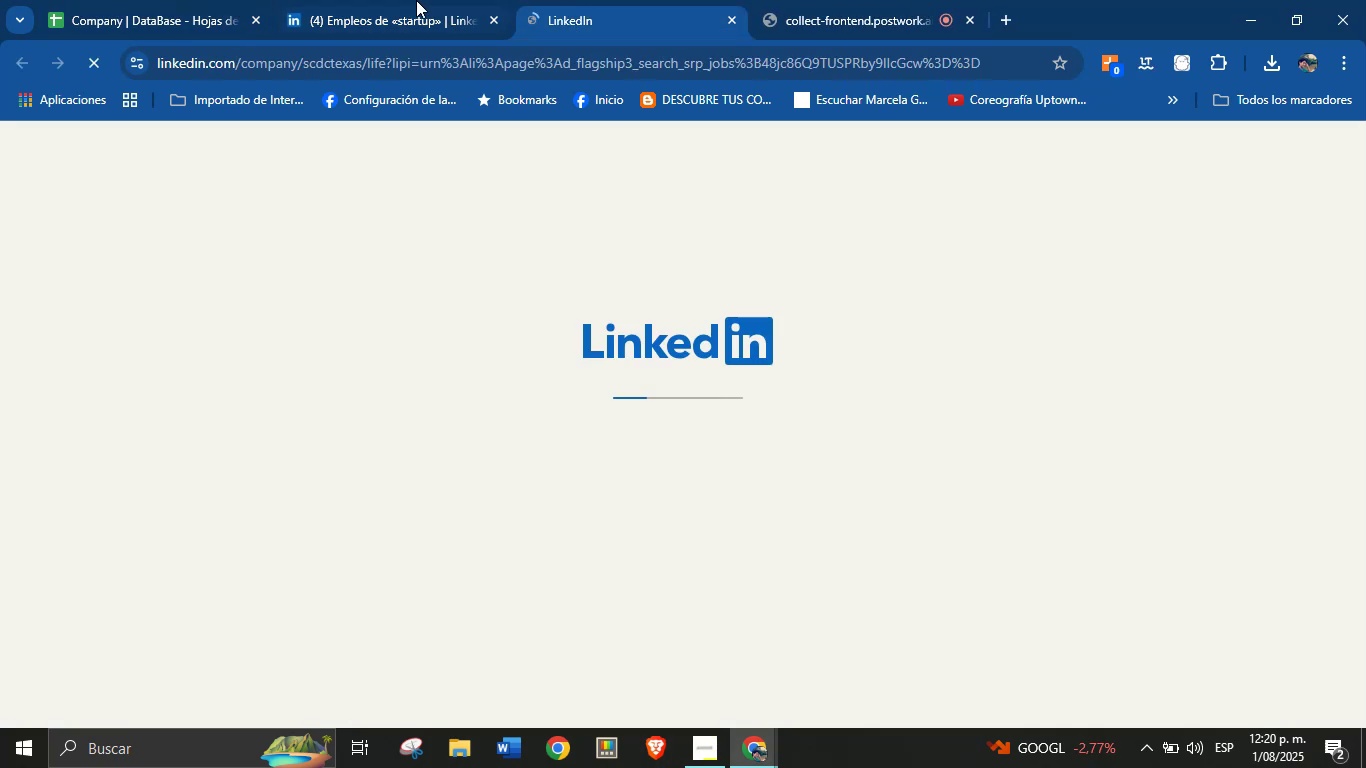 
left_click([376, 0])
 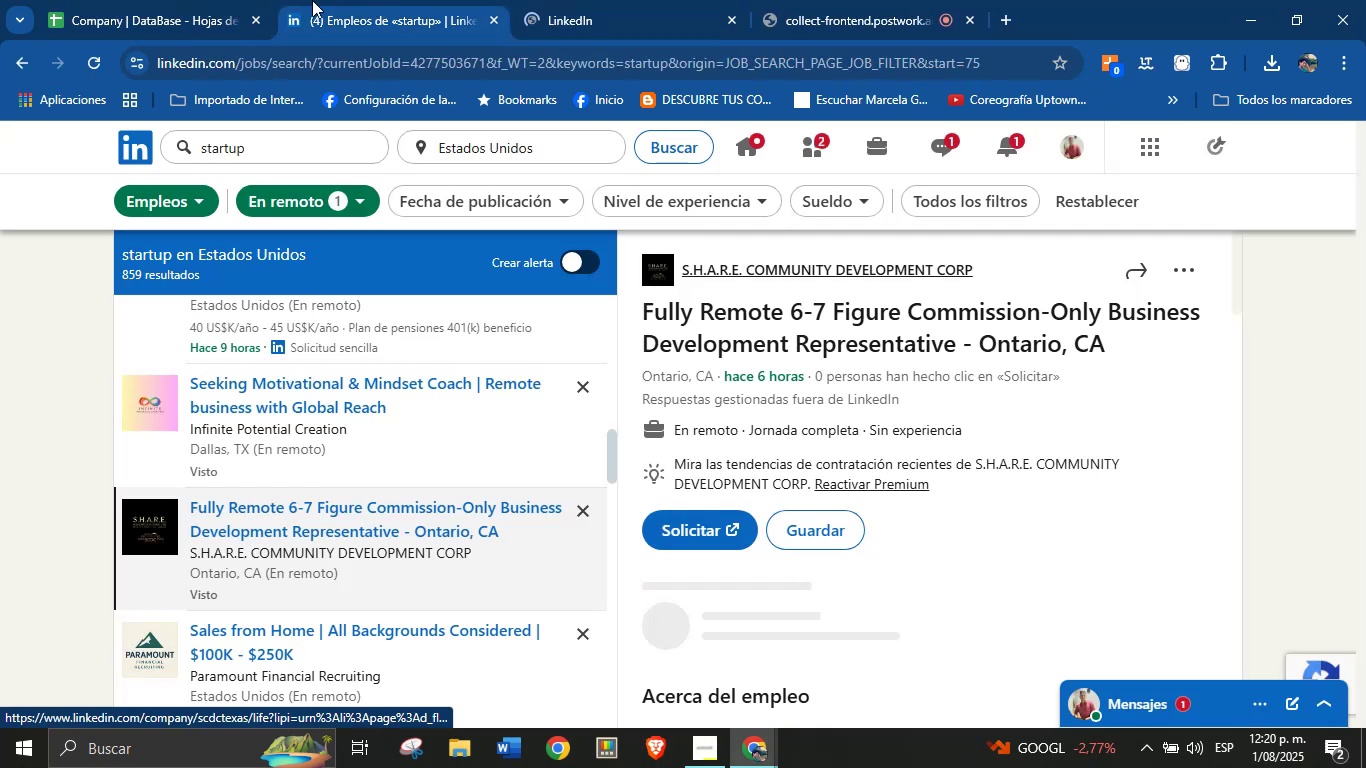 
left_click([161, 0])
 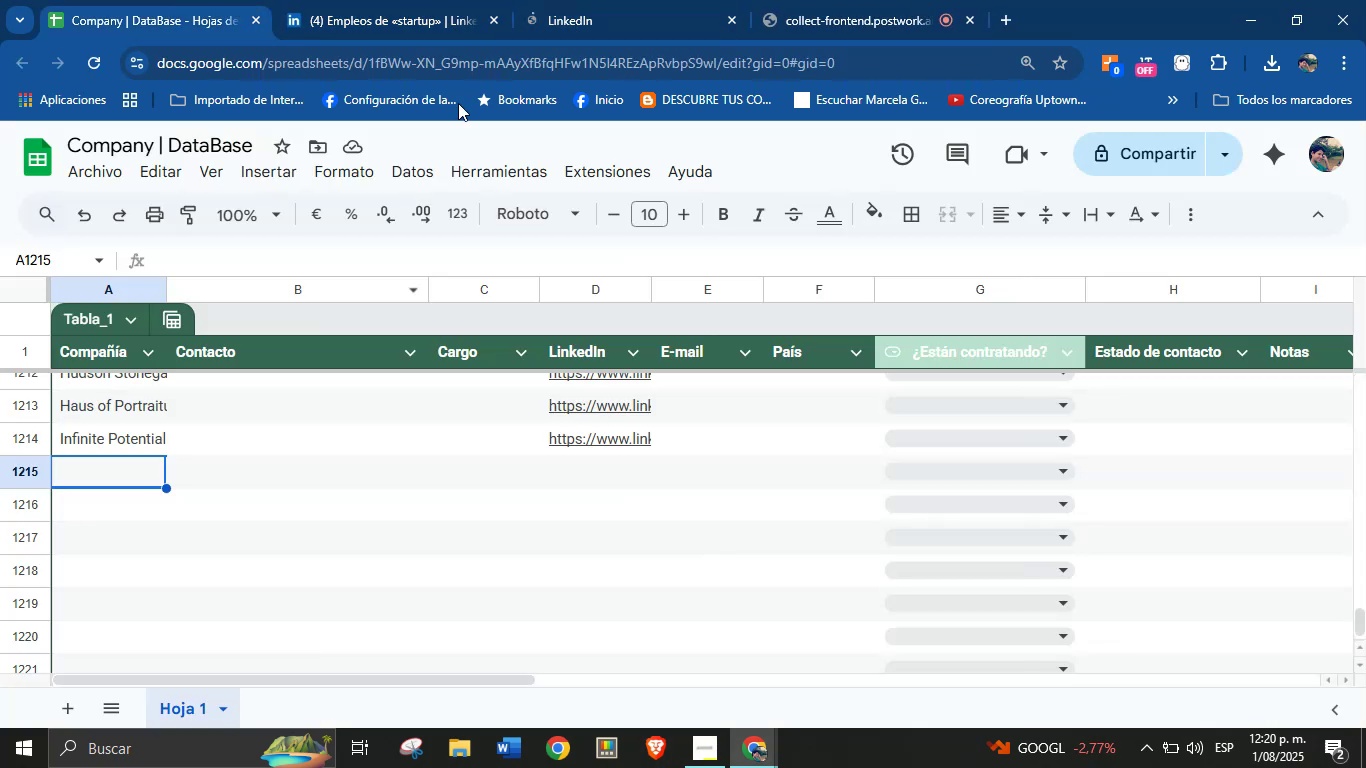 
left_click([563, 0])
 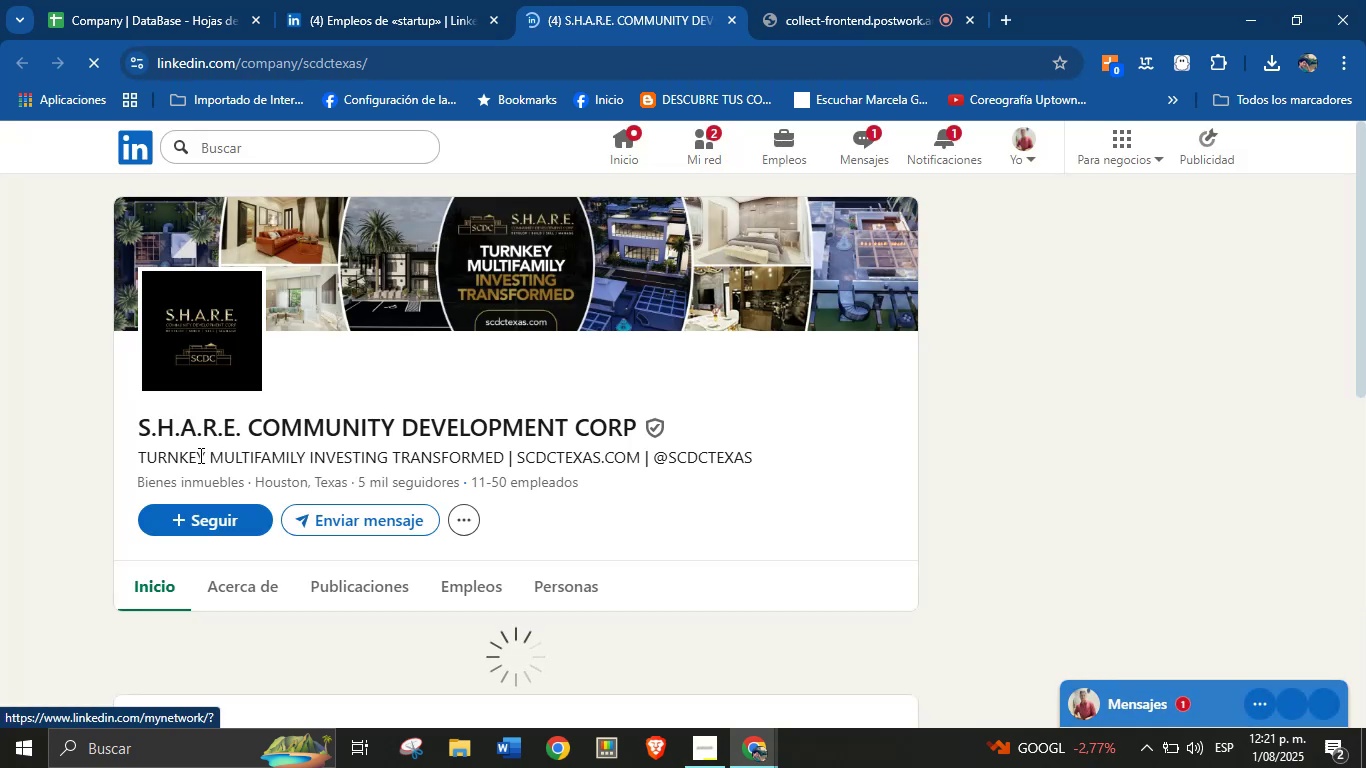 
wait(13.16)
 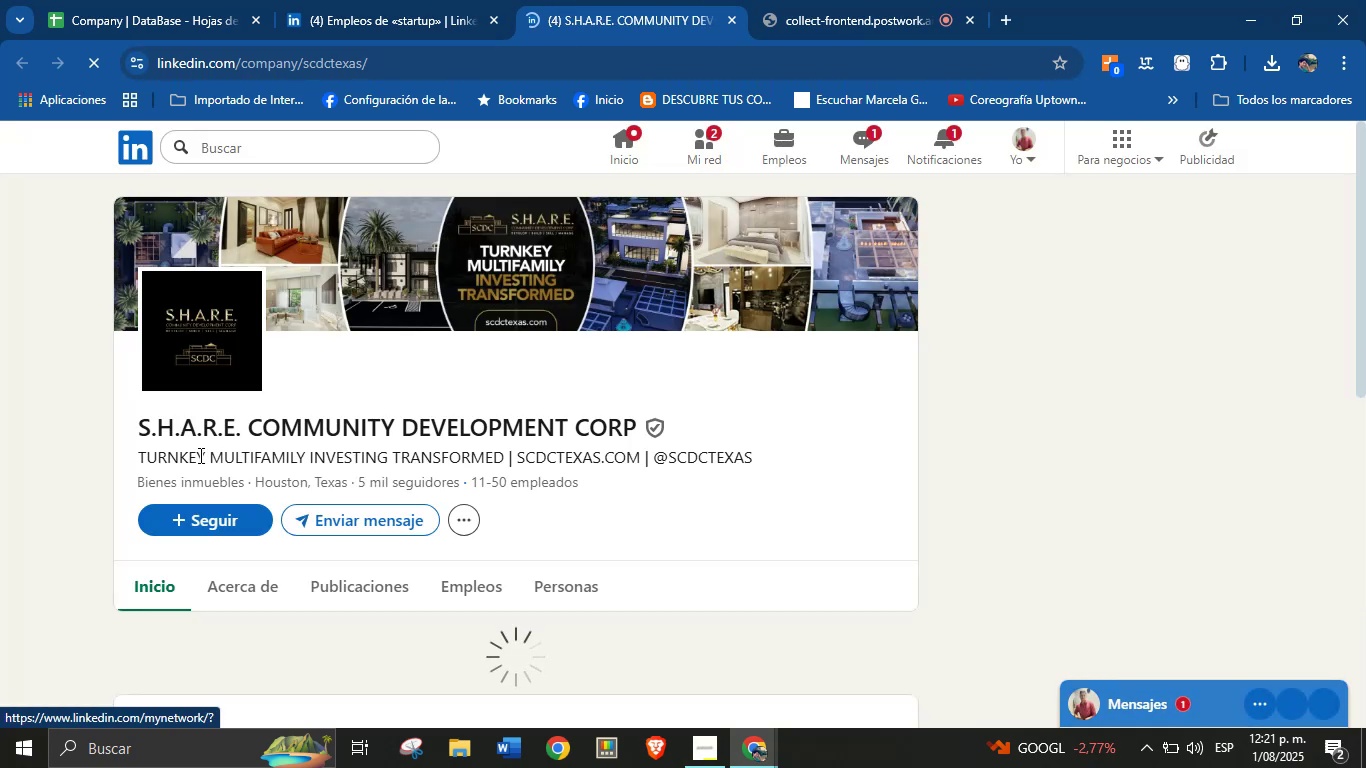 
hold_key(key=ControlLeft, duration=1.01)
 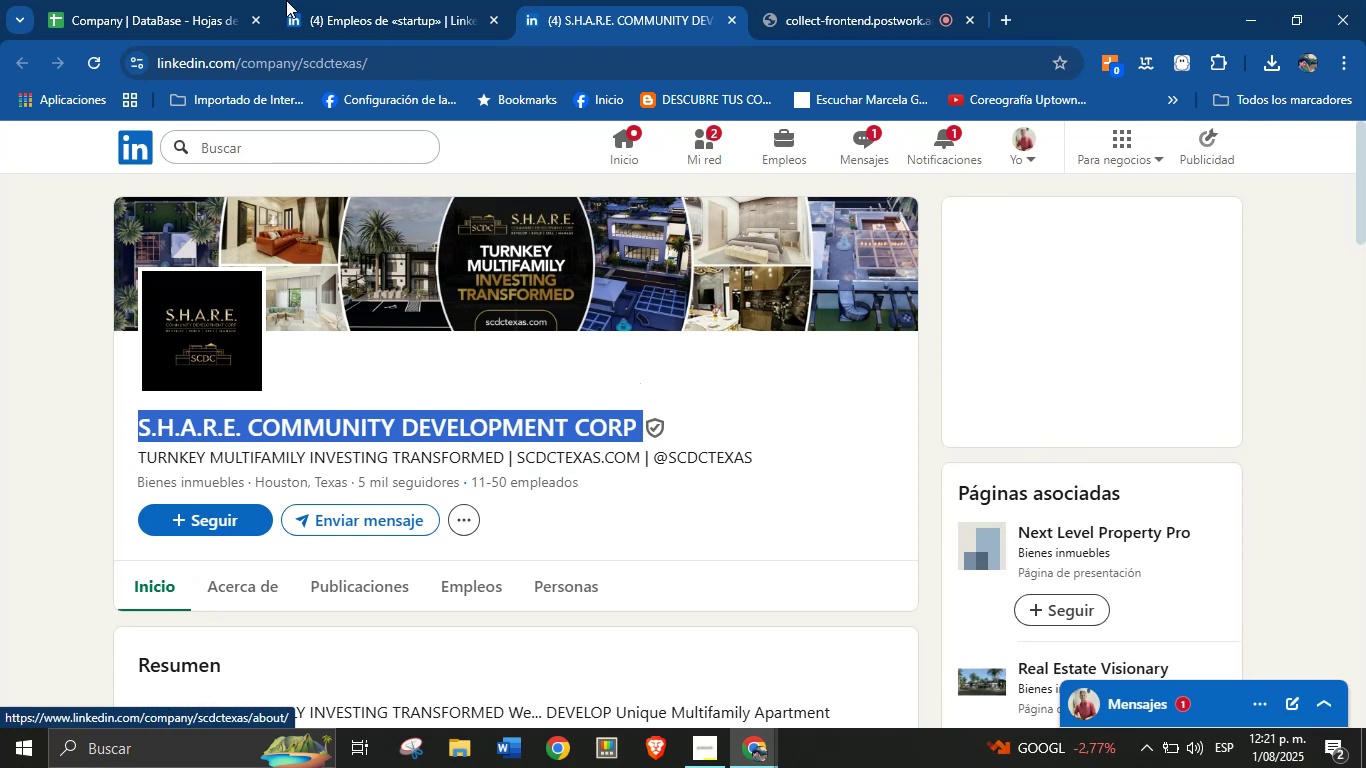 
hold_key(key=C, duration=0.37)
 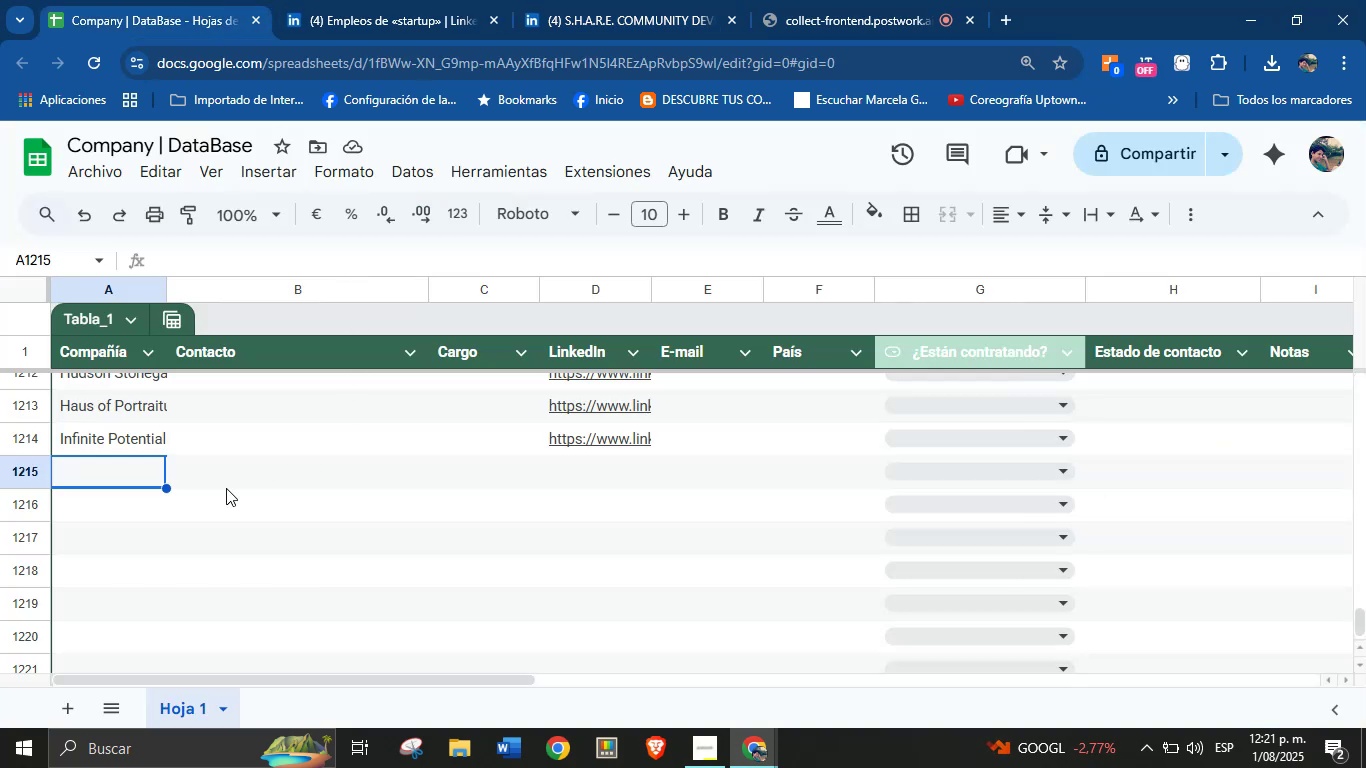 
left_click([122, 470])
 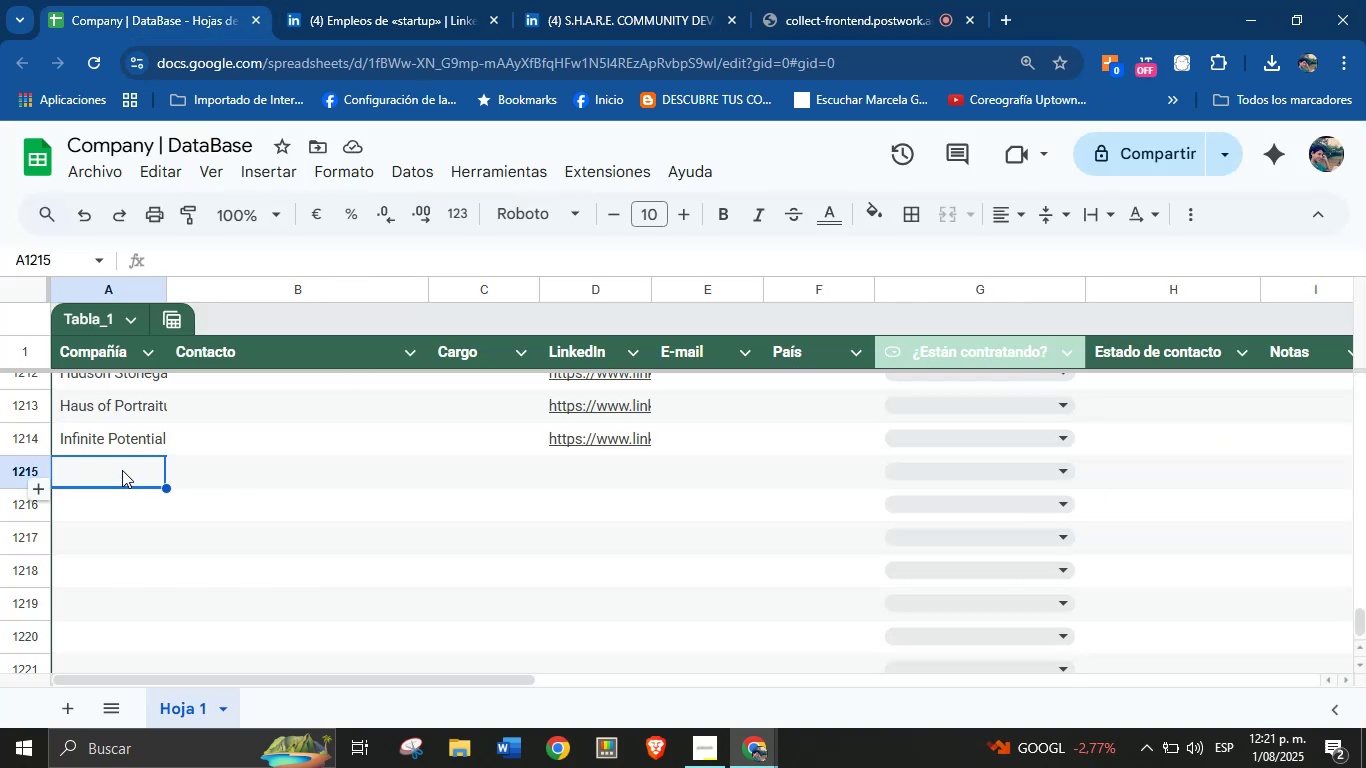 
key(Control+V)
 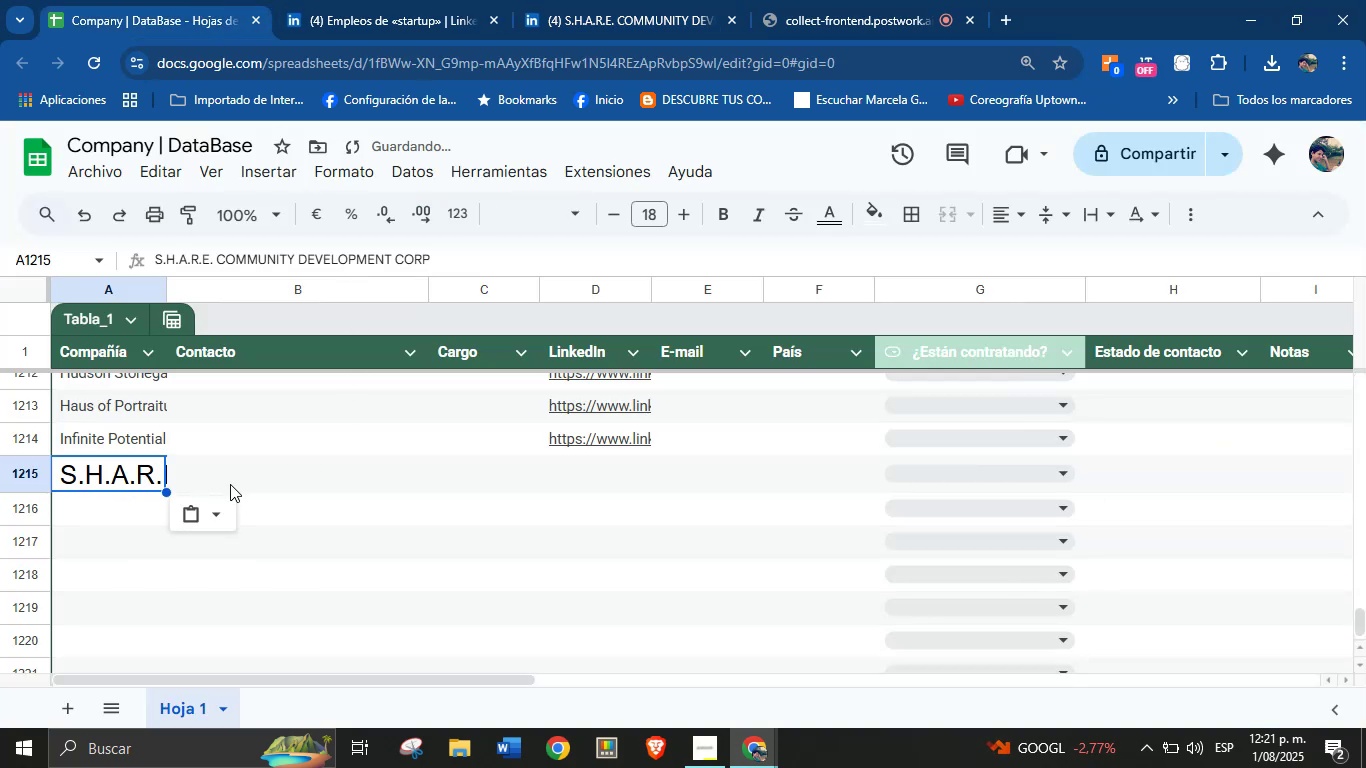 
left_click([217, 511])
 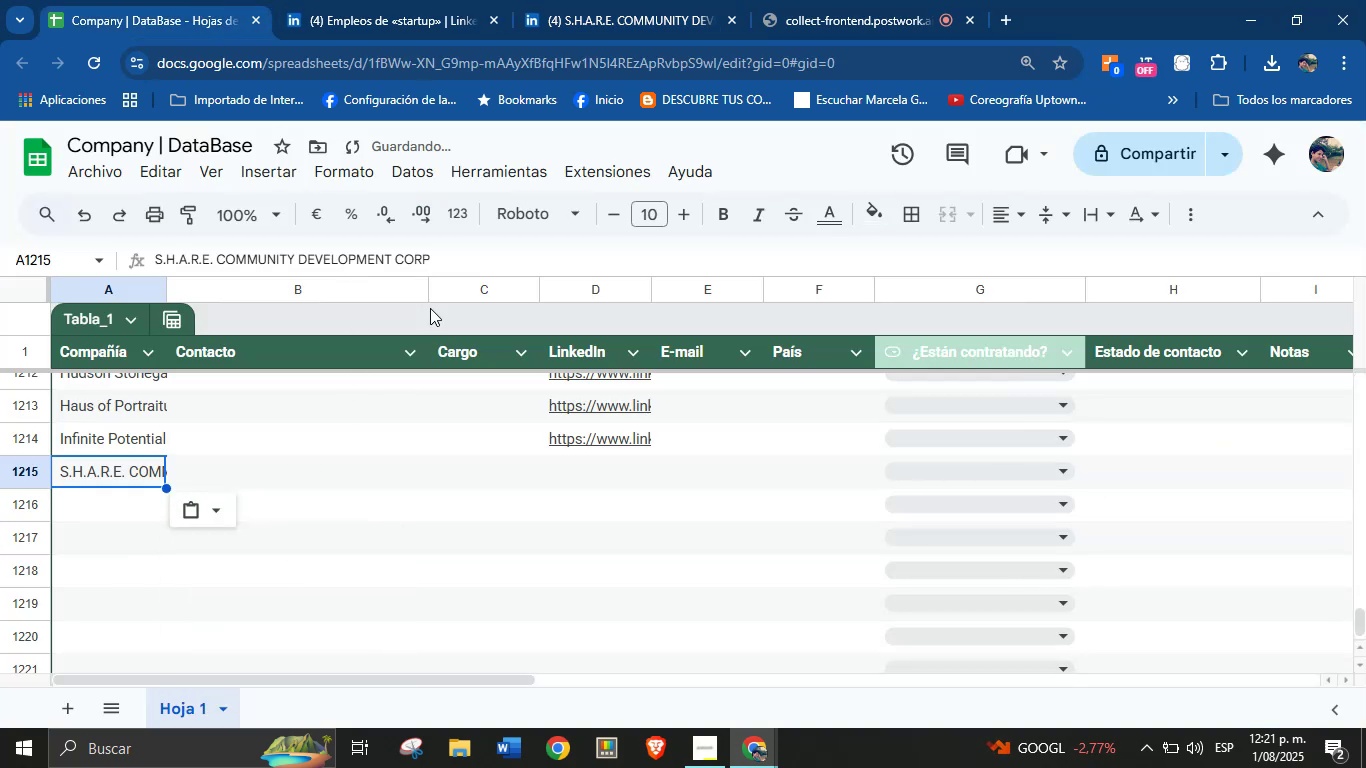 
left_click([585, 0])
 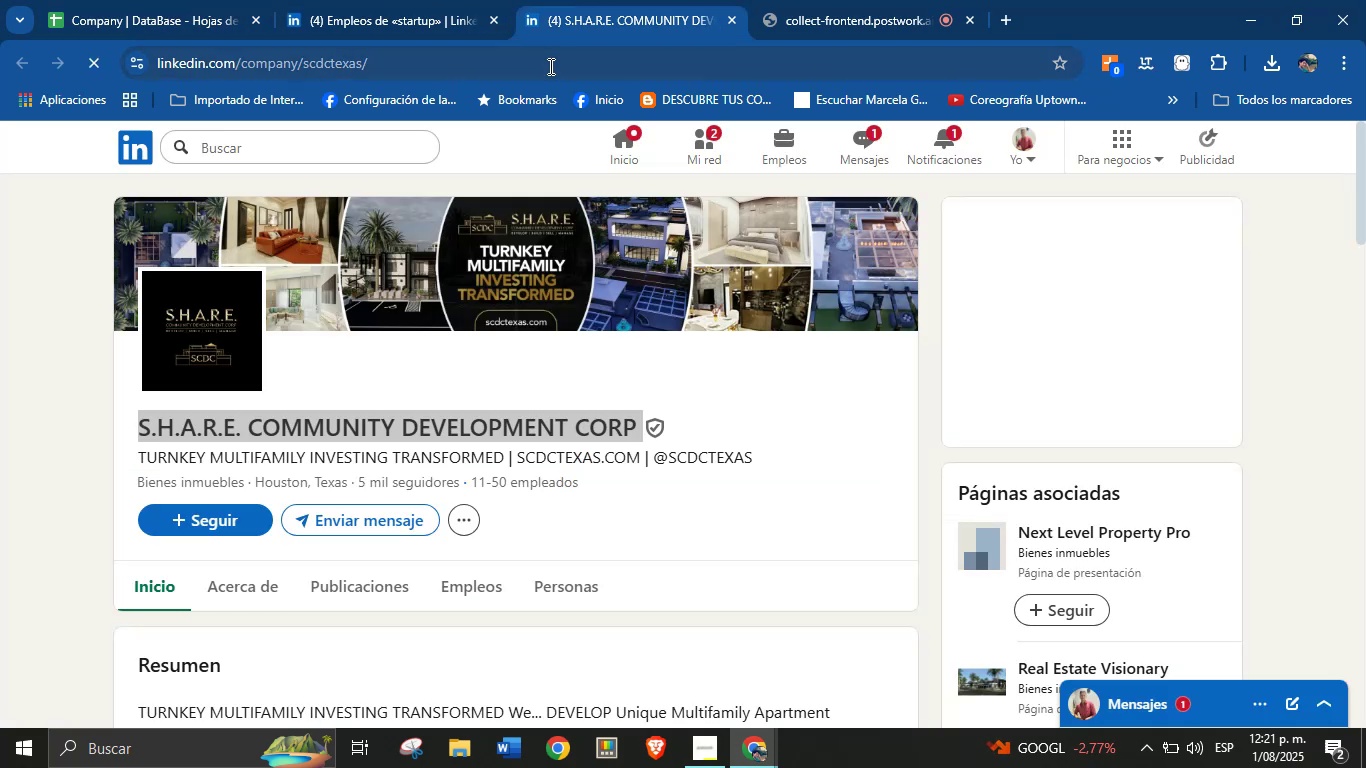 
double_click([545, 66])
 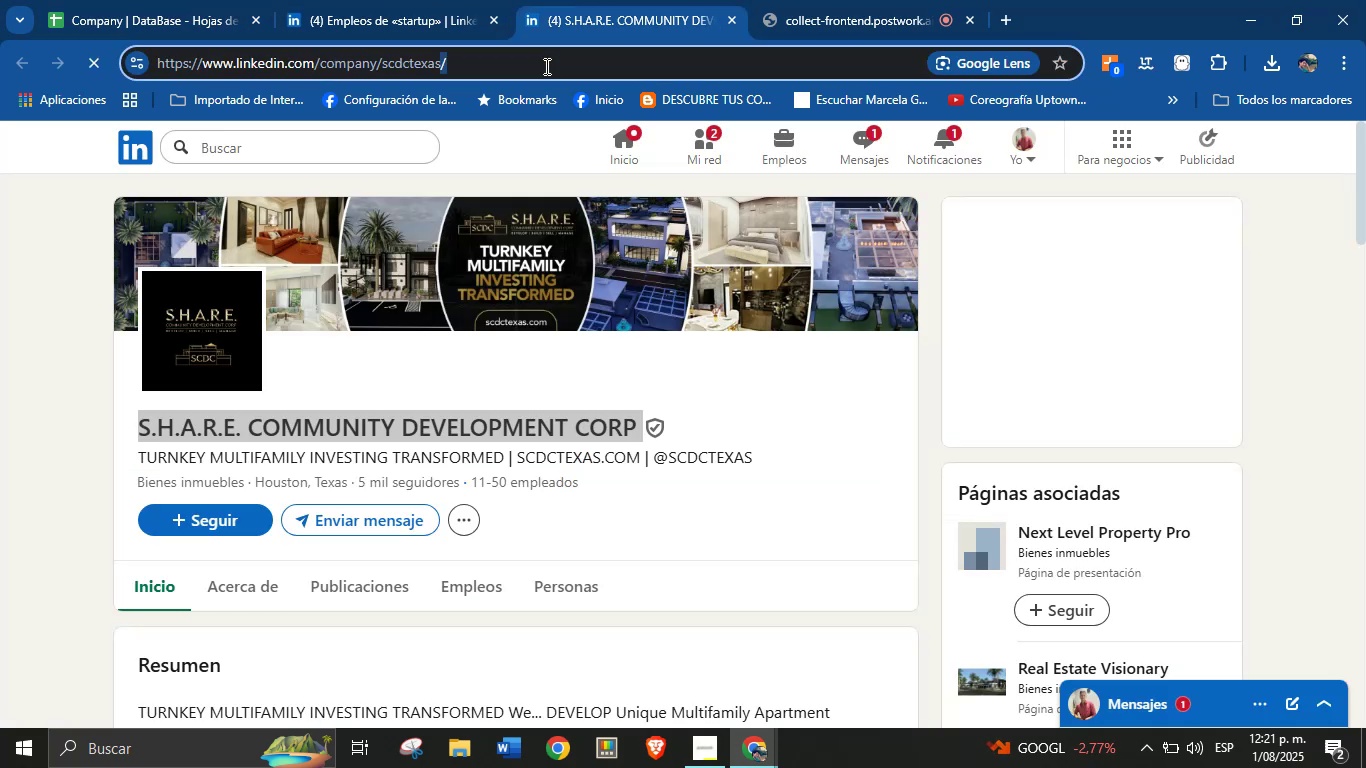 
triple_click([545, 66])
 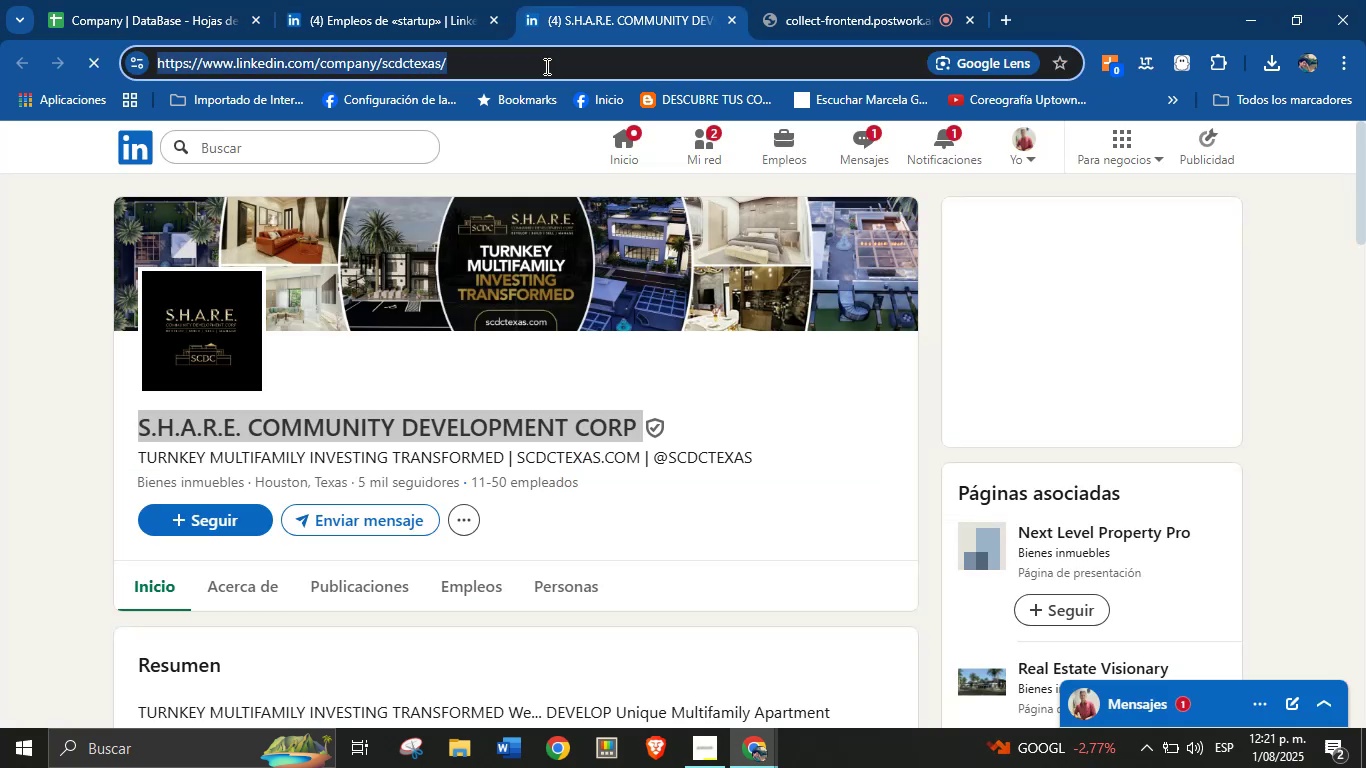 
key(Control+C)
 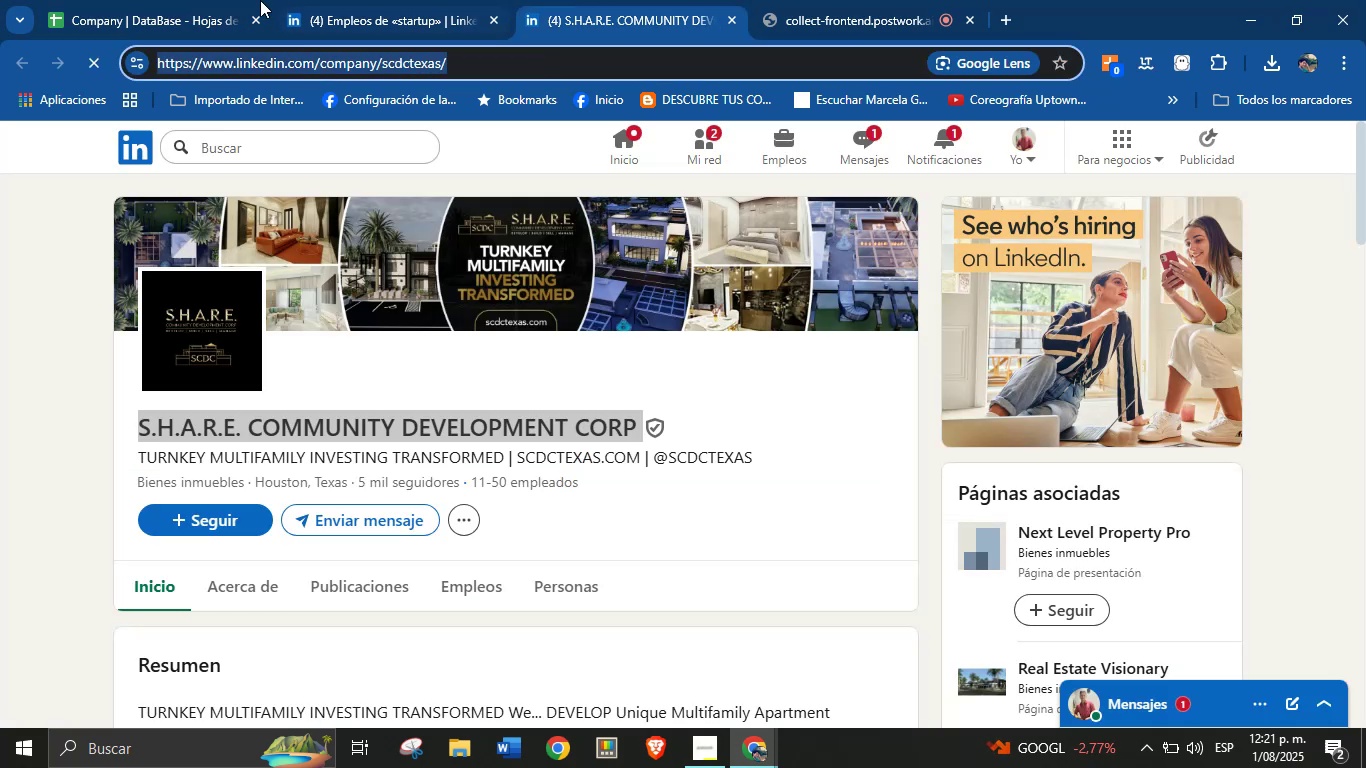 
left_click([214, 0])
 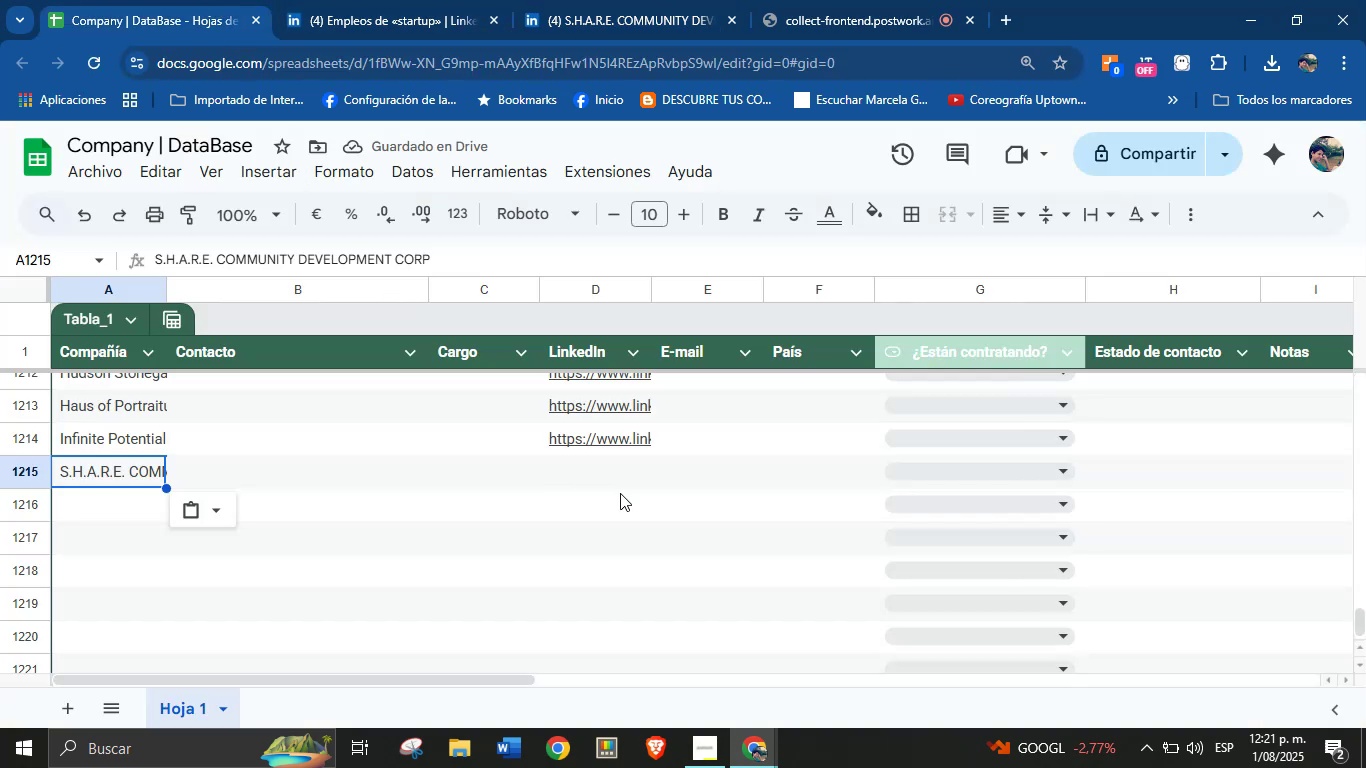 
key(Control+V)
 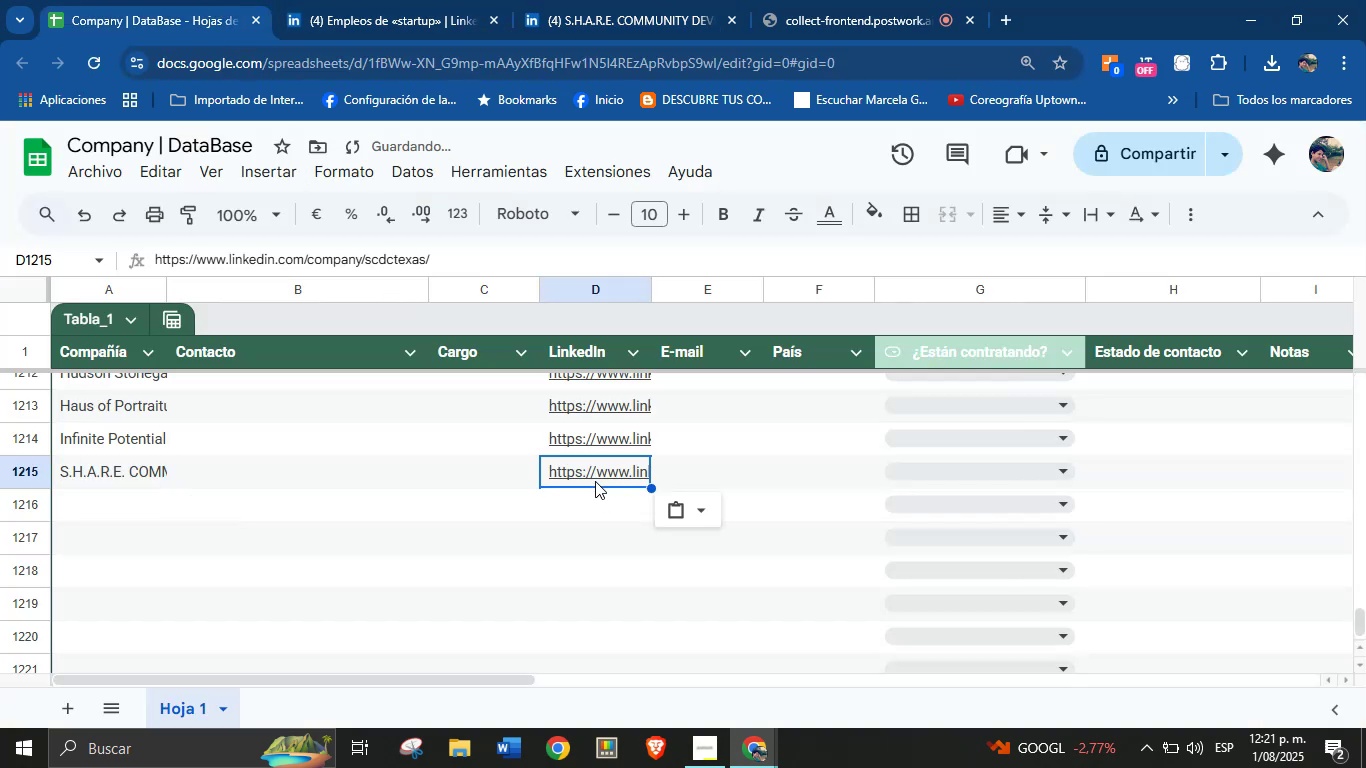 
scroll: coordinate [575, 484], scroll_direction: down, amount: 1.0
 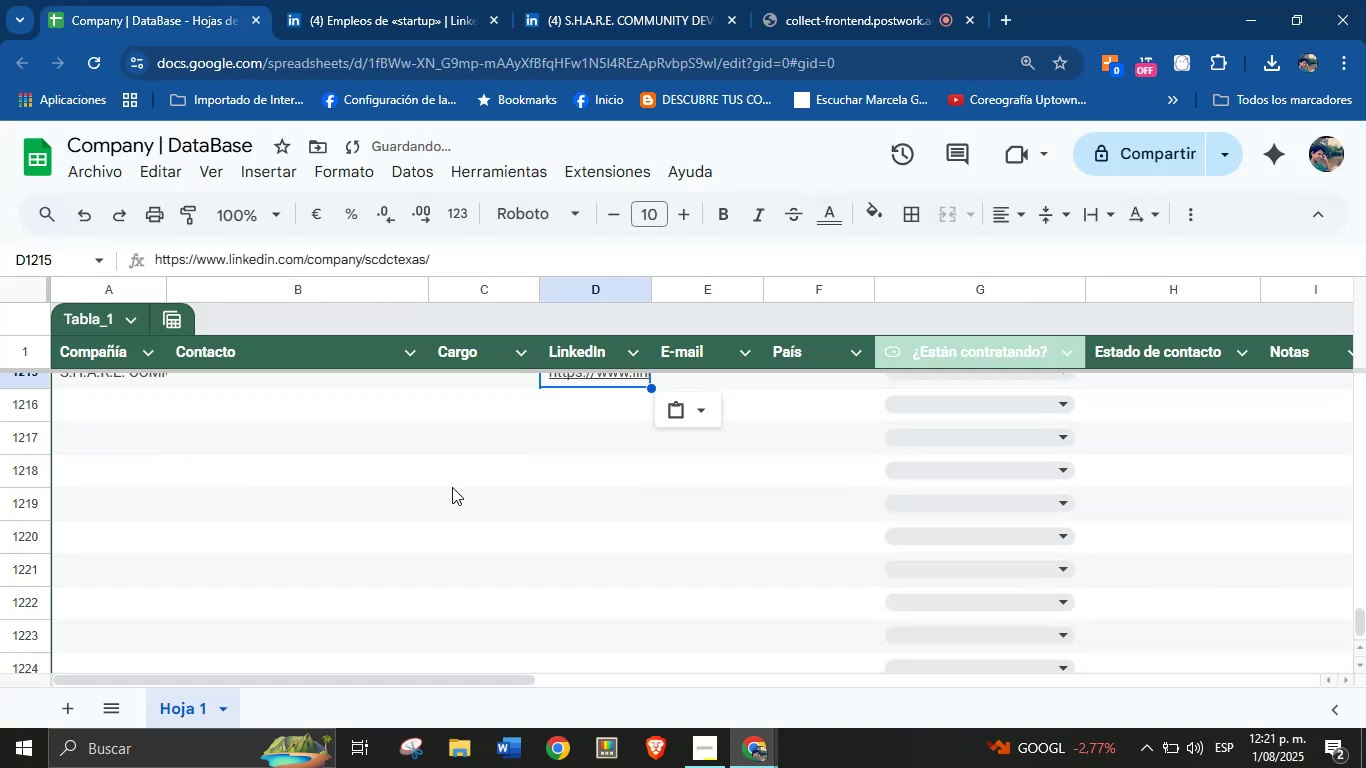 
scroll: coordinate [452, 487], scroll_direction: up, amount: 1.0
 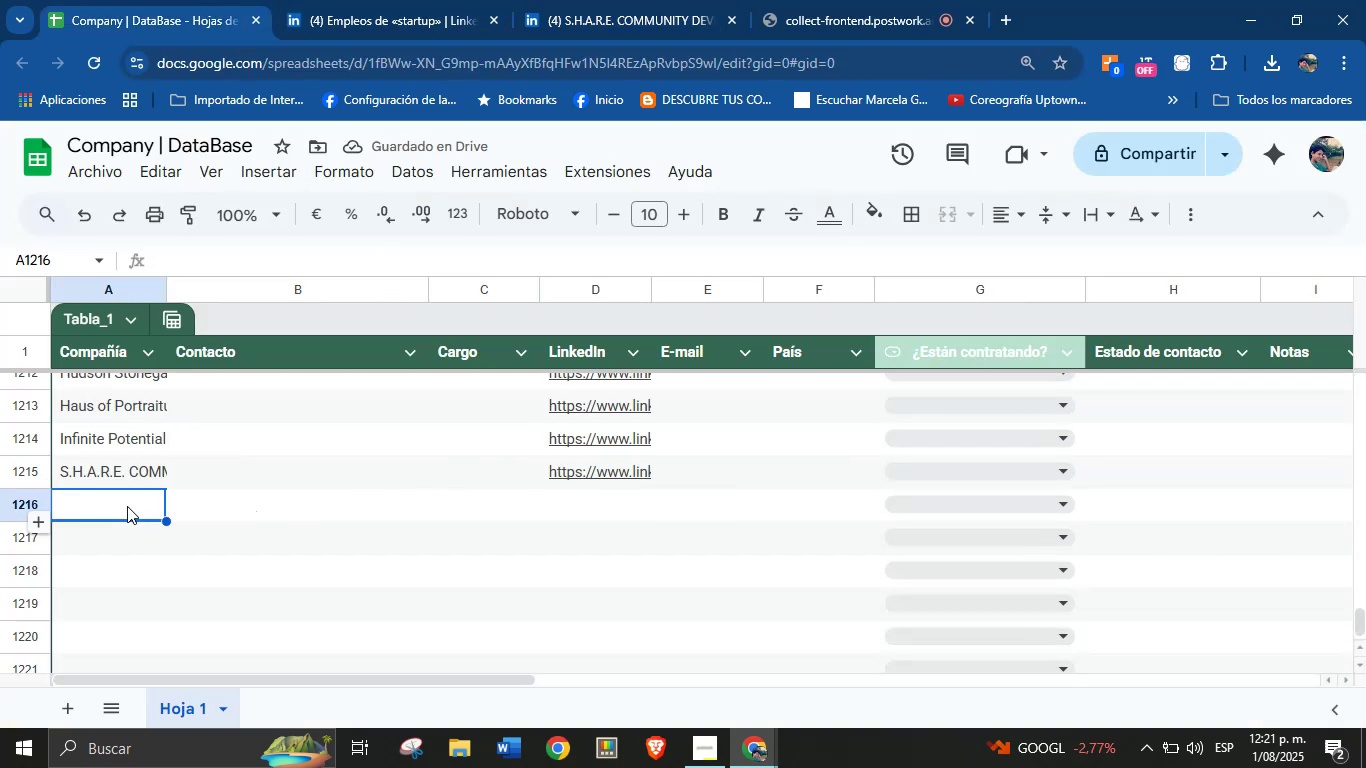 
left_click([609, 0])
 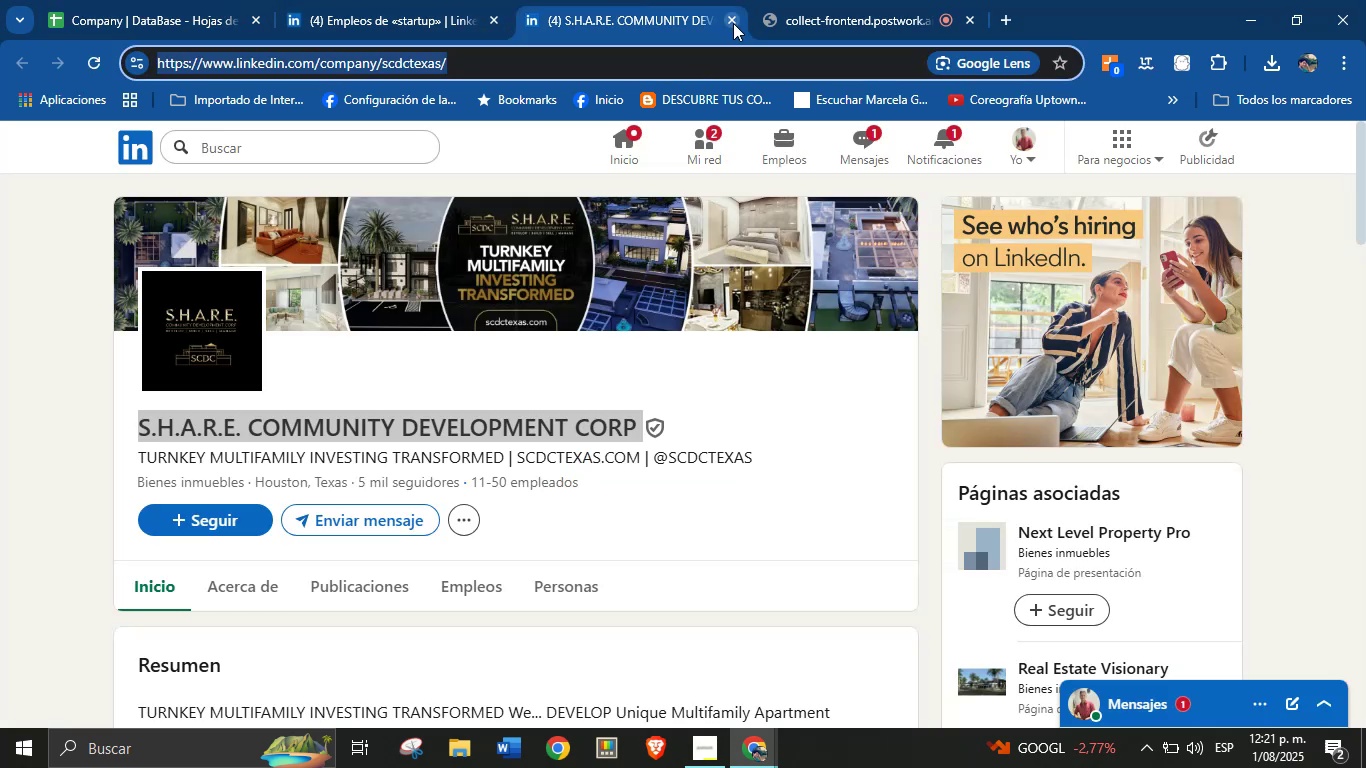 
left_click([733, 23])
 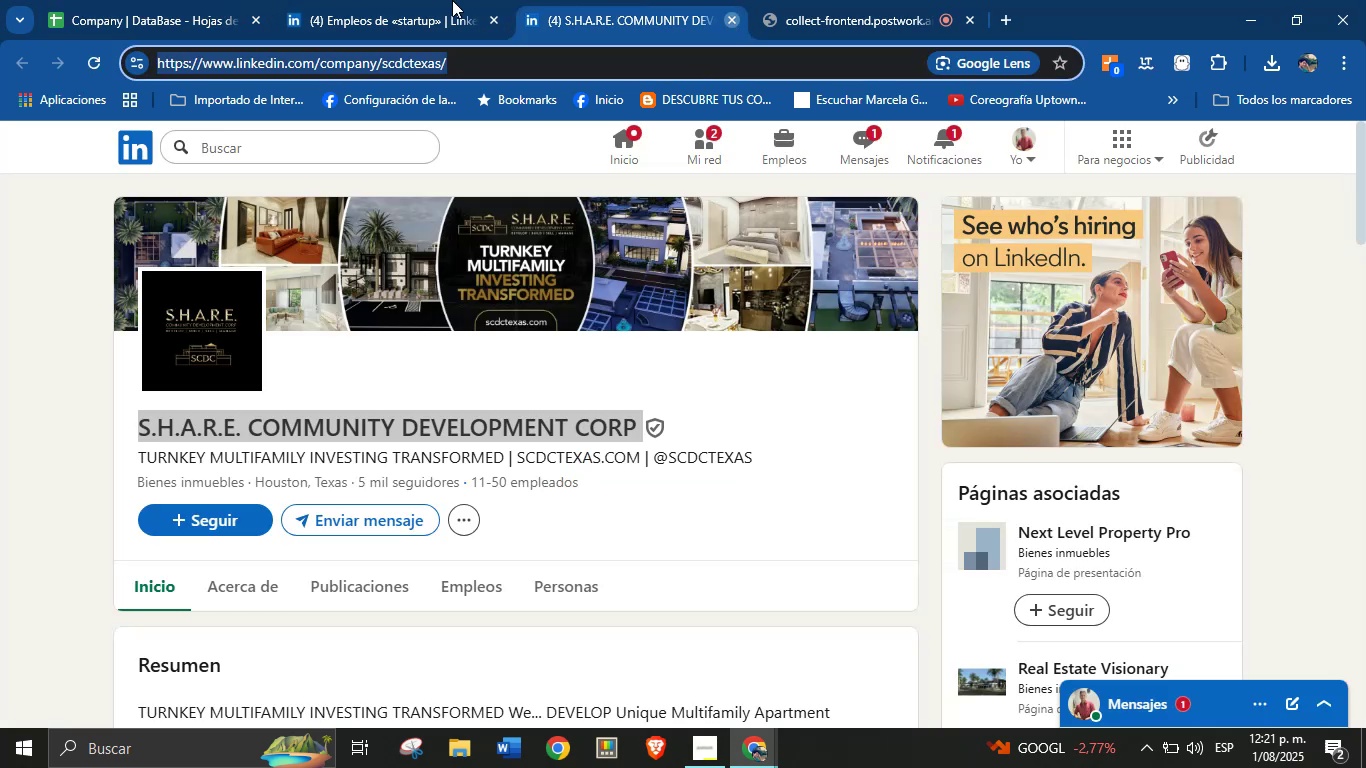 
left_click([452, 0])
 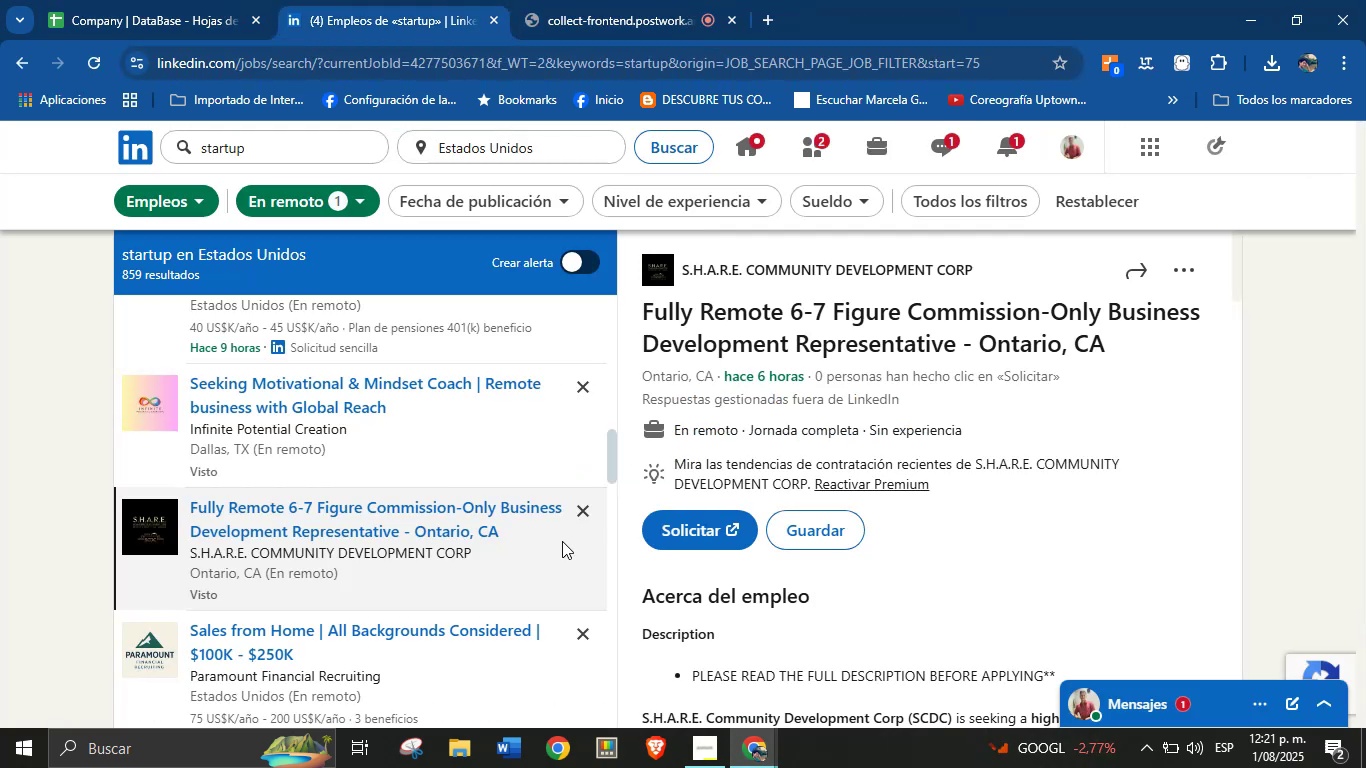 
scroll: coordinate [465, 505], scroll_direction: down, amount: 6.0
 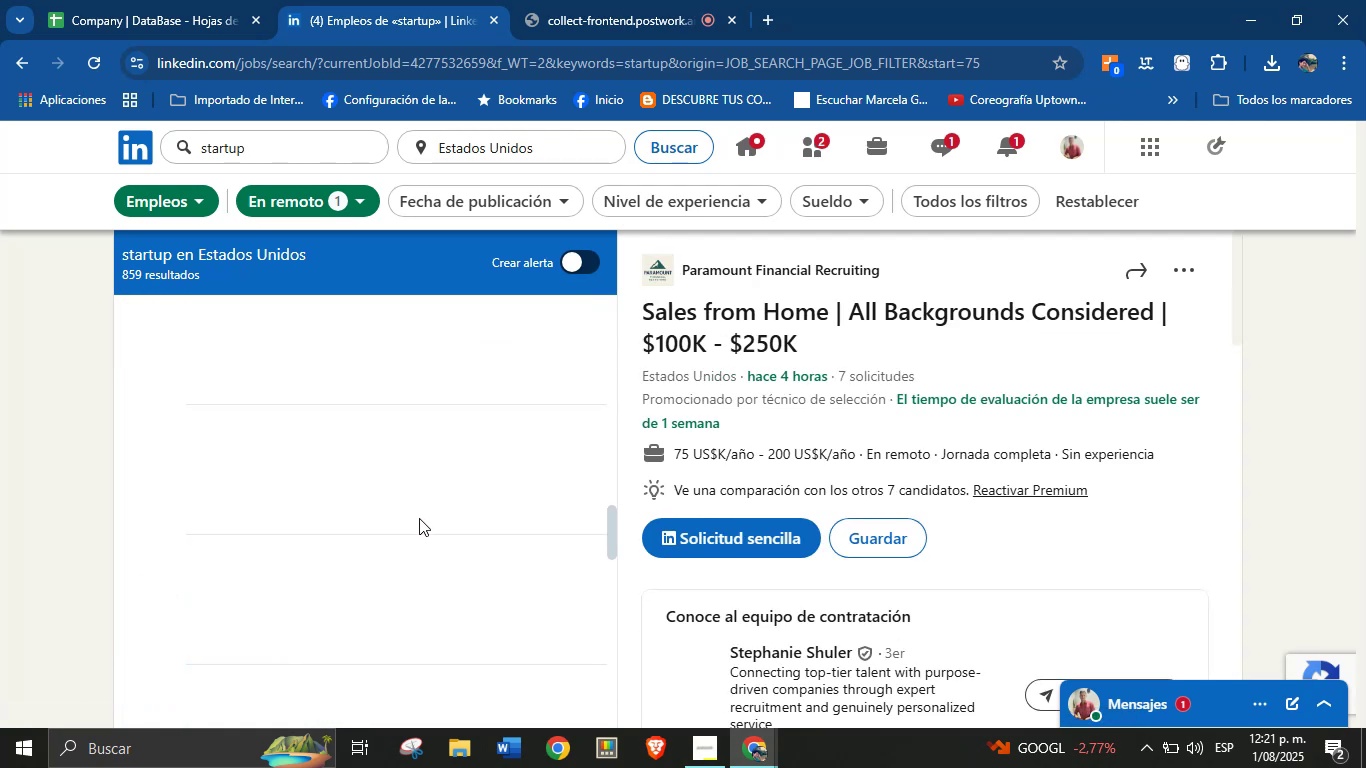 
wait(5.11)
 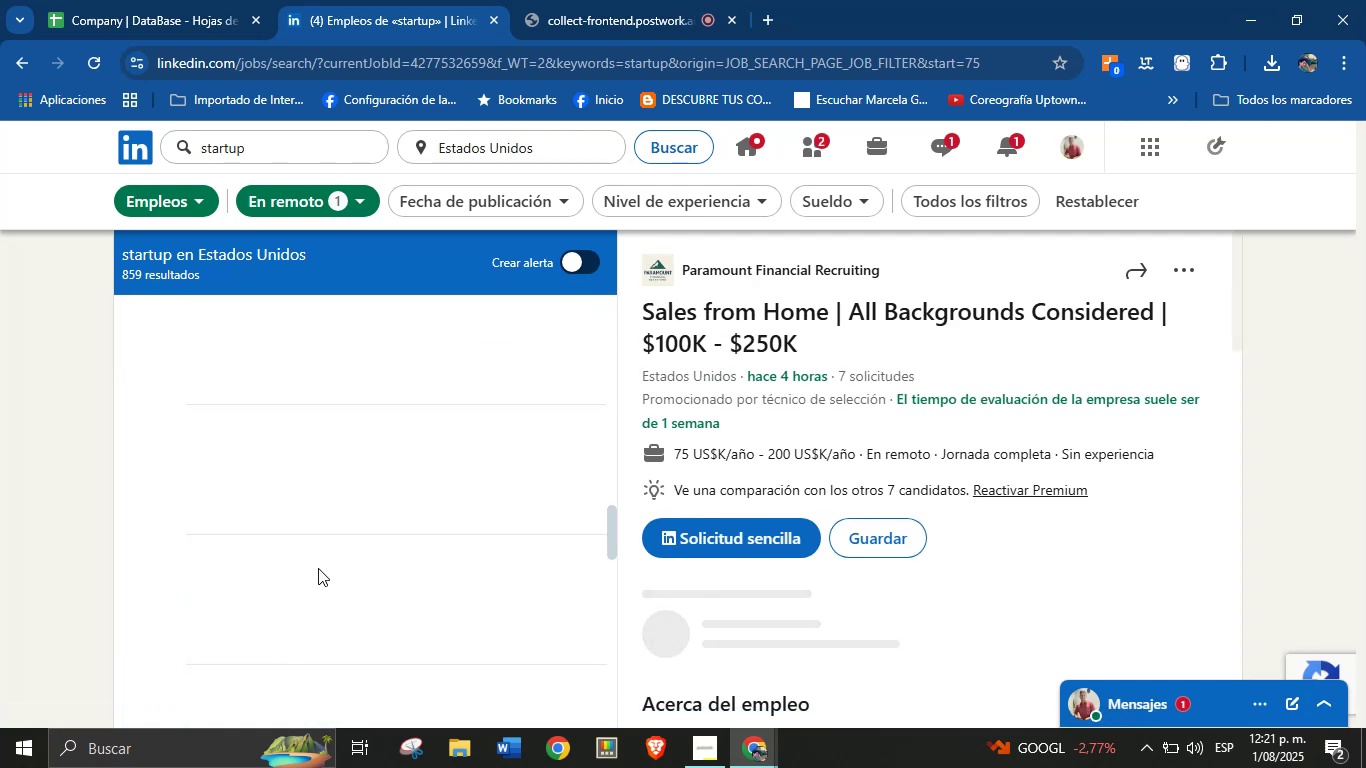 
scroll: coordinate [317, 580], scroll_direction: down, amount: 4.0
 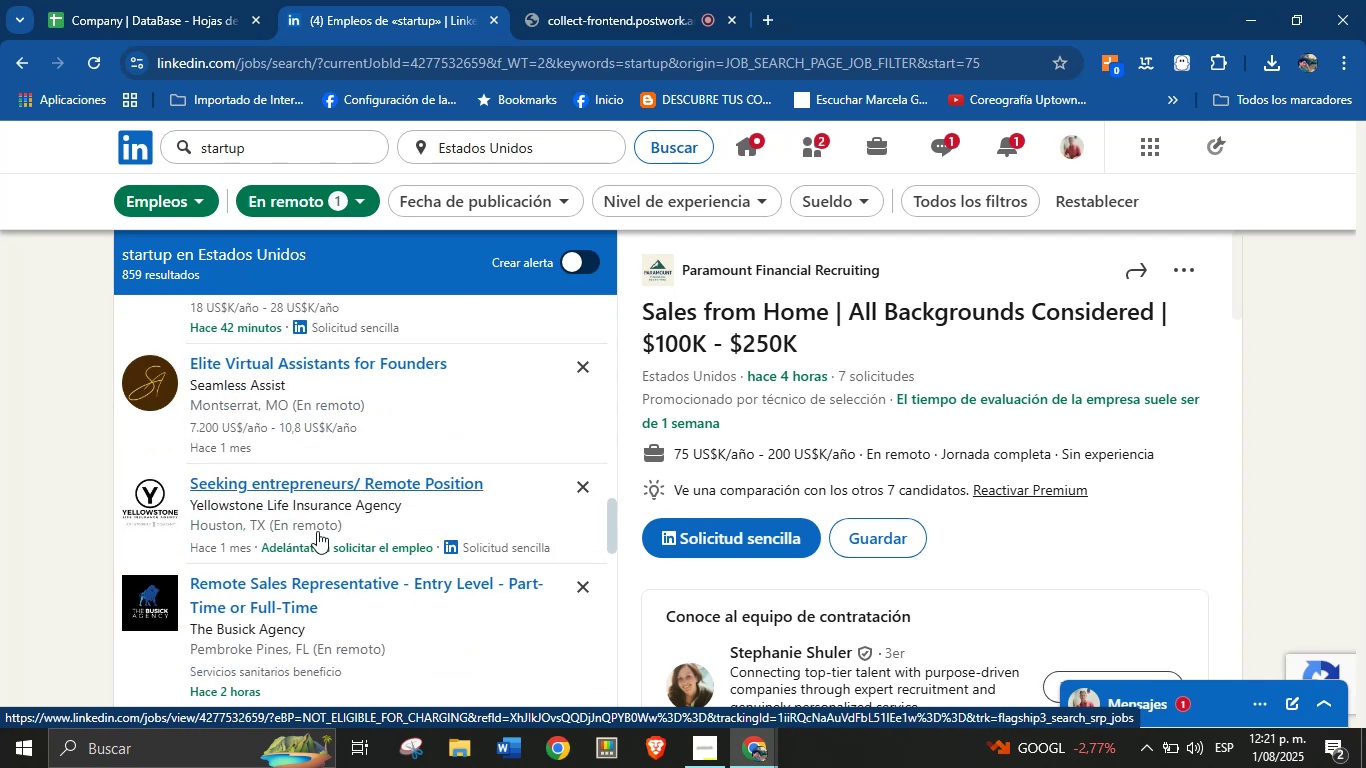 
left_click([306, 488])
 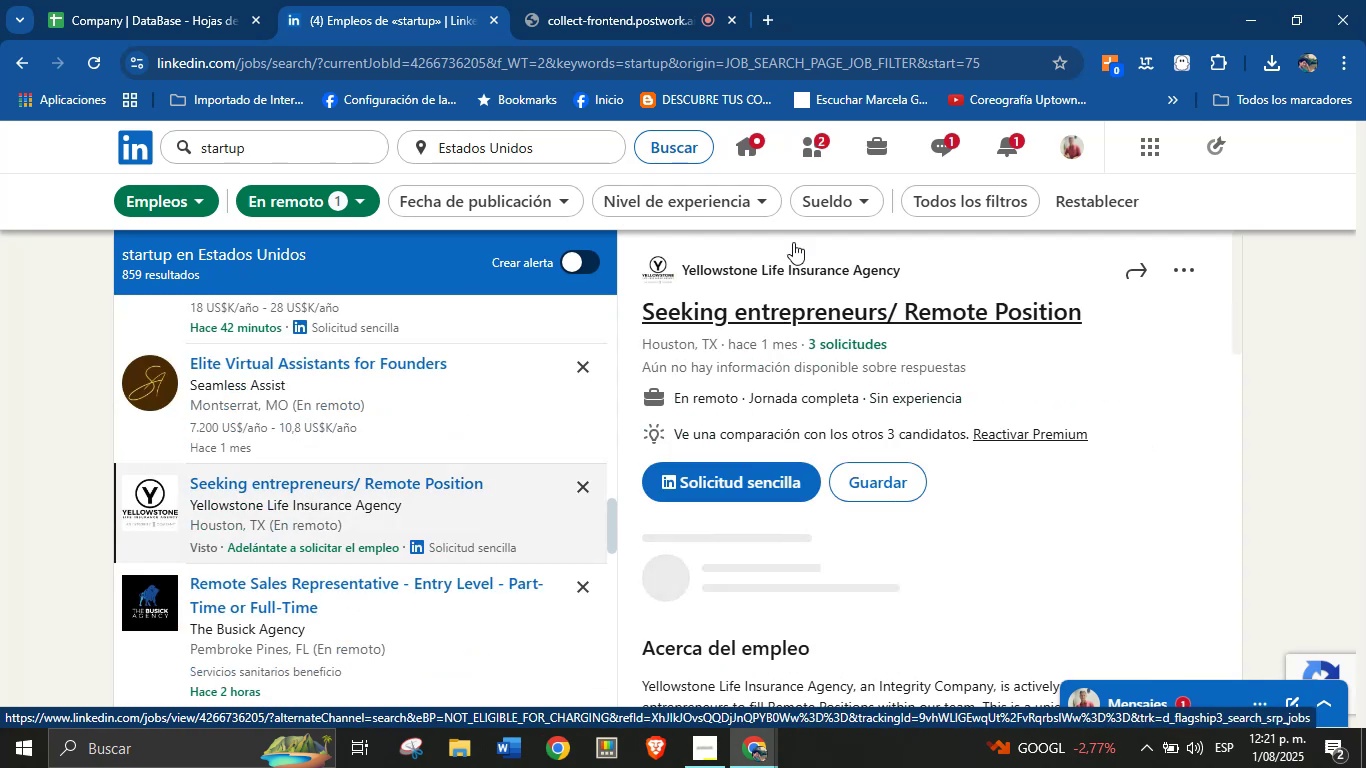 
right_click([788, 274])
 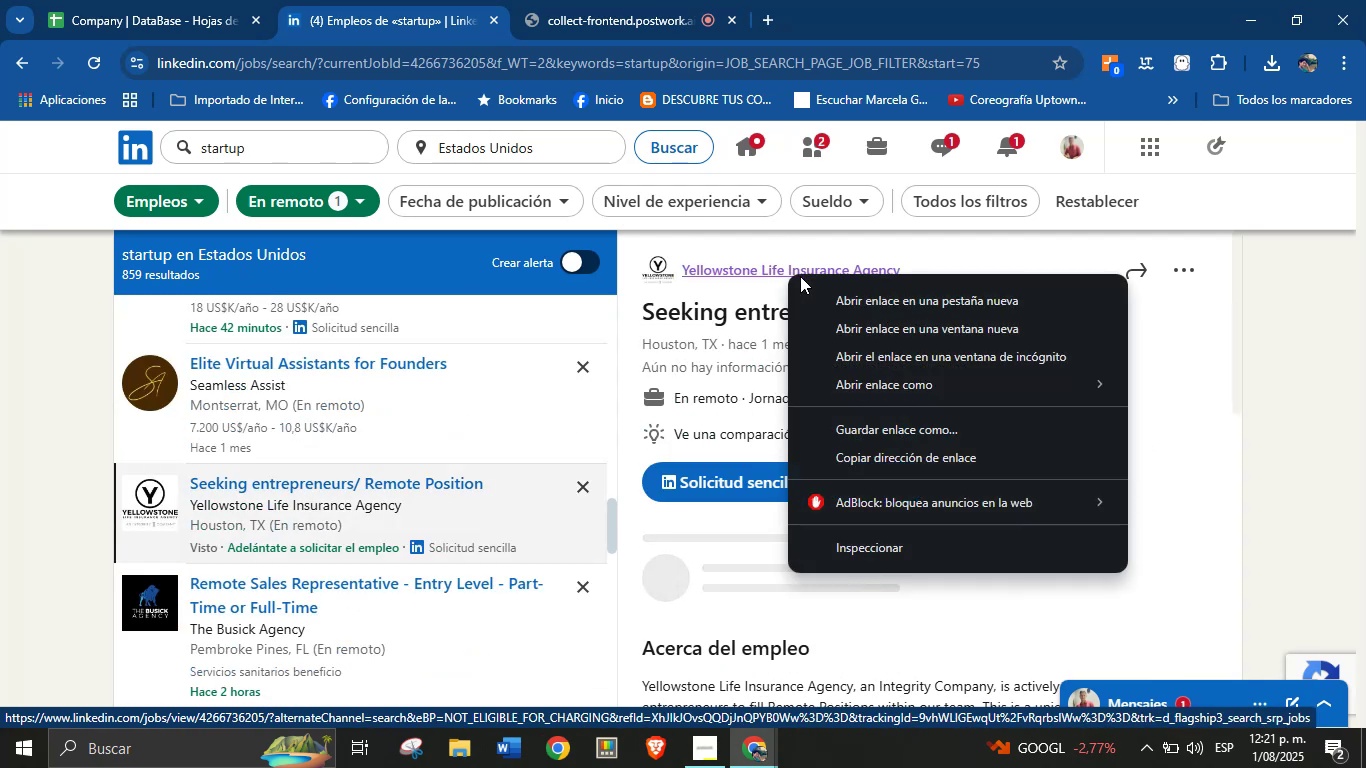 
left_click([835, 291])
 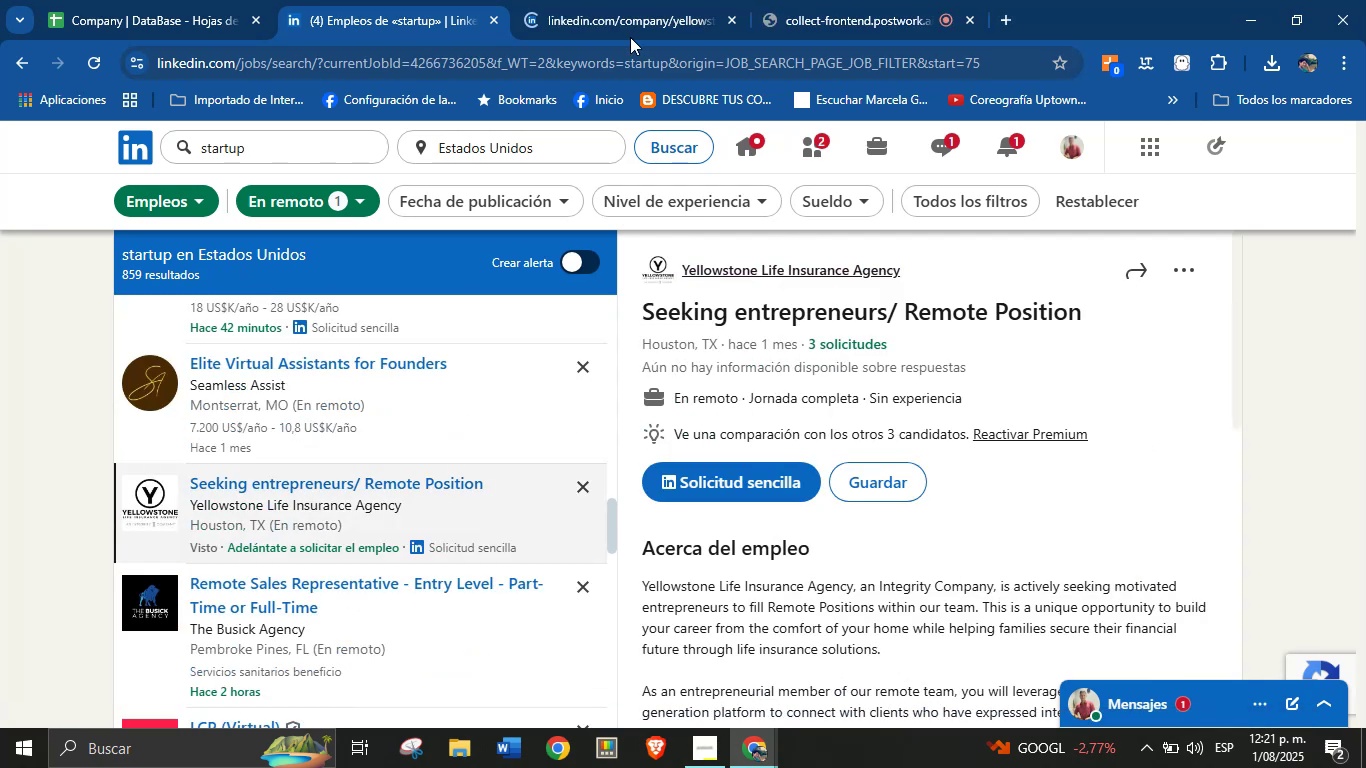 
left_click([621, 16])
 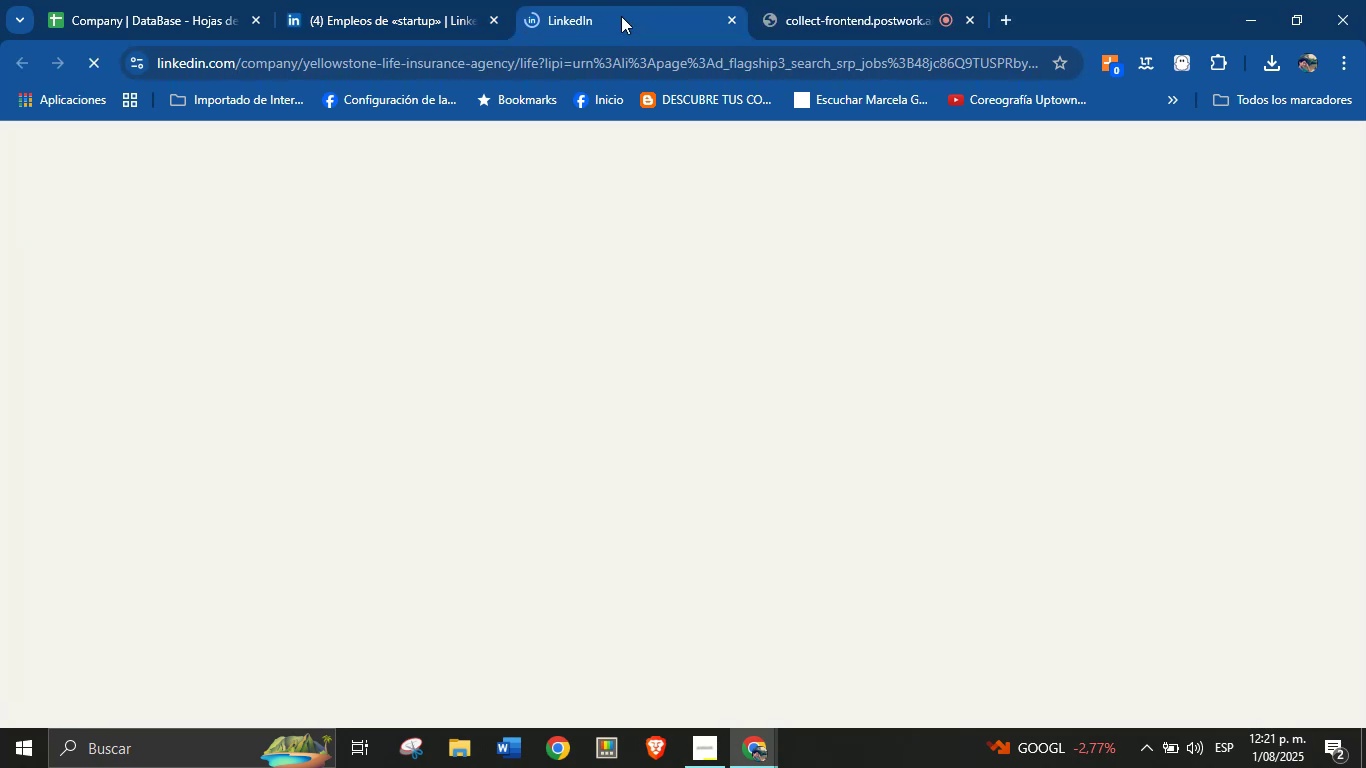 
mouse_move([444, 15])
 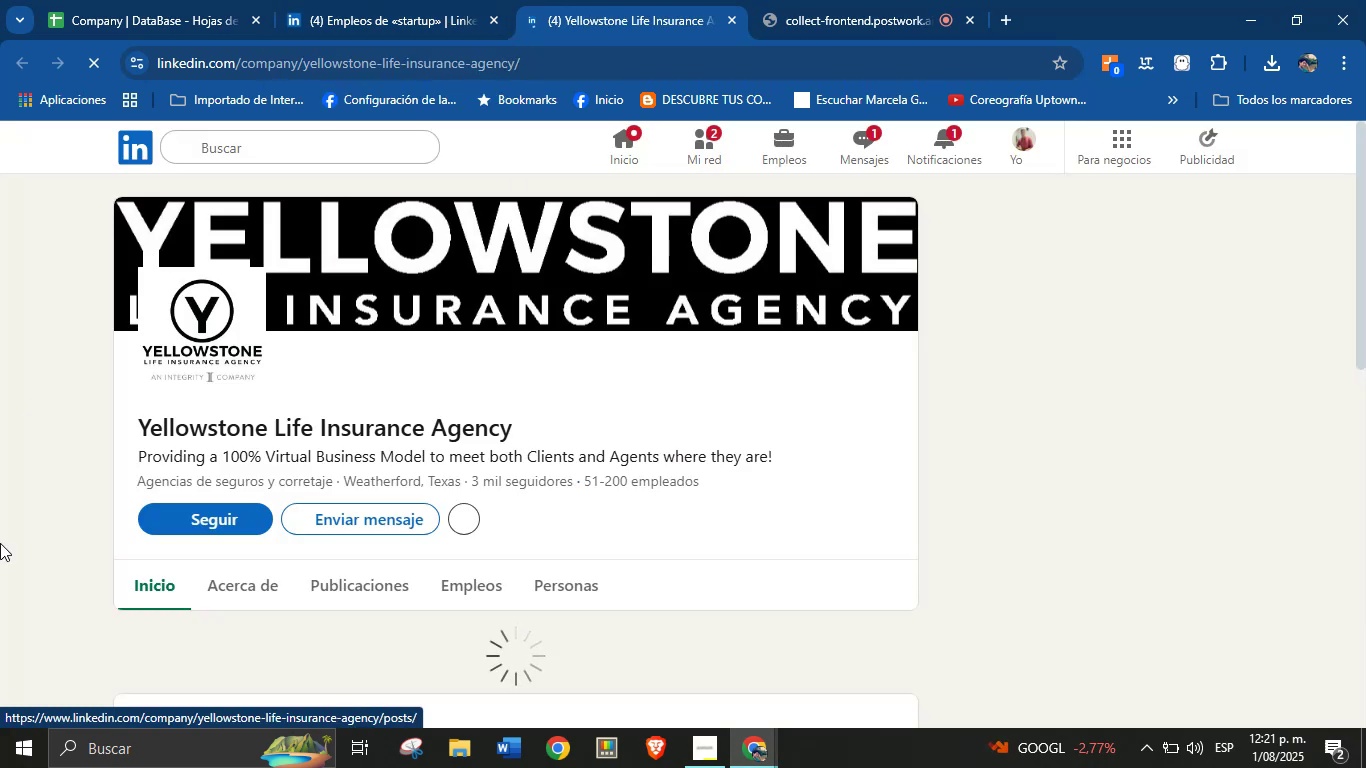 
wait(10.74)
 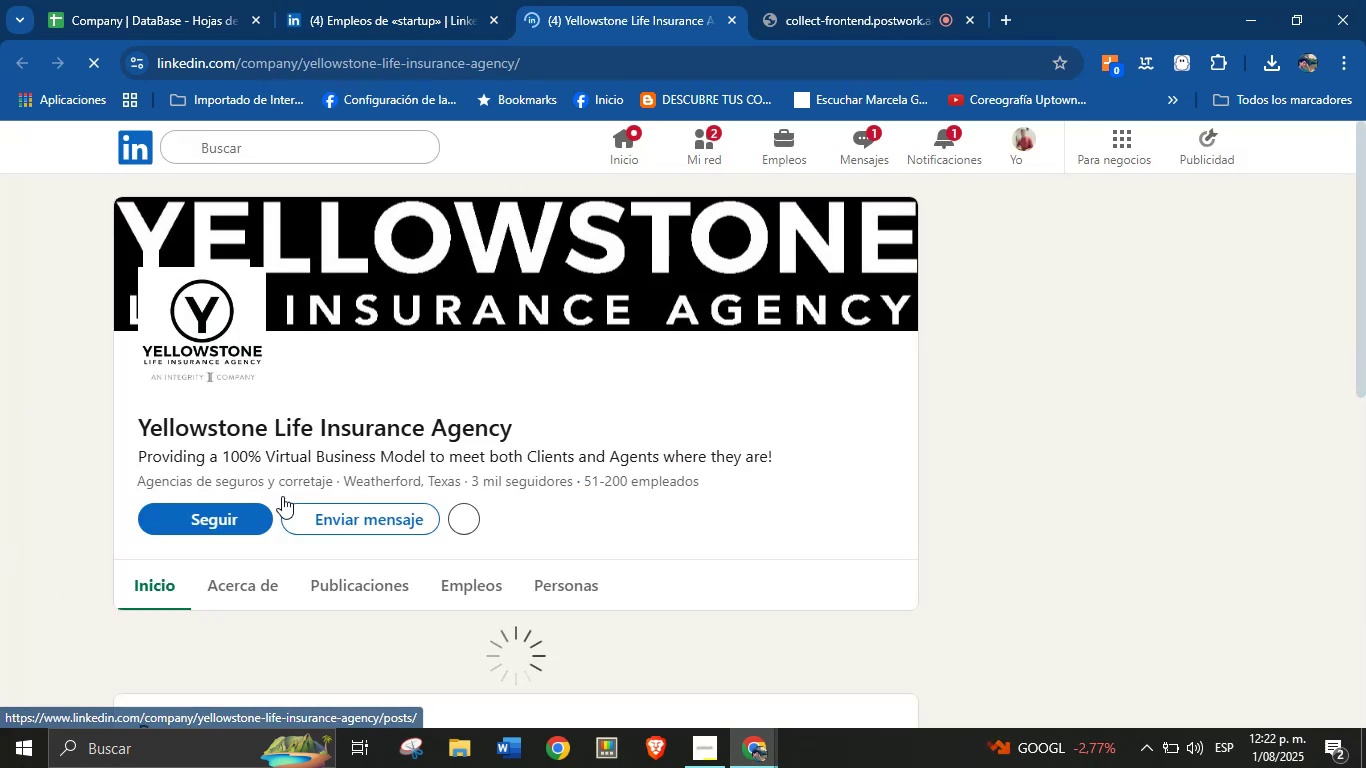 
key(Control+C)
 